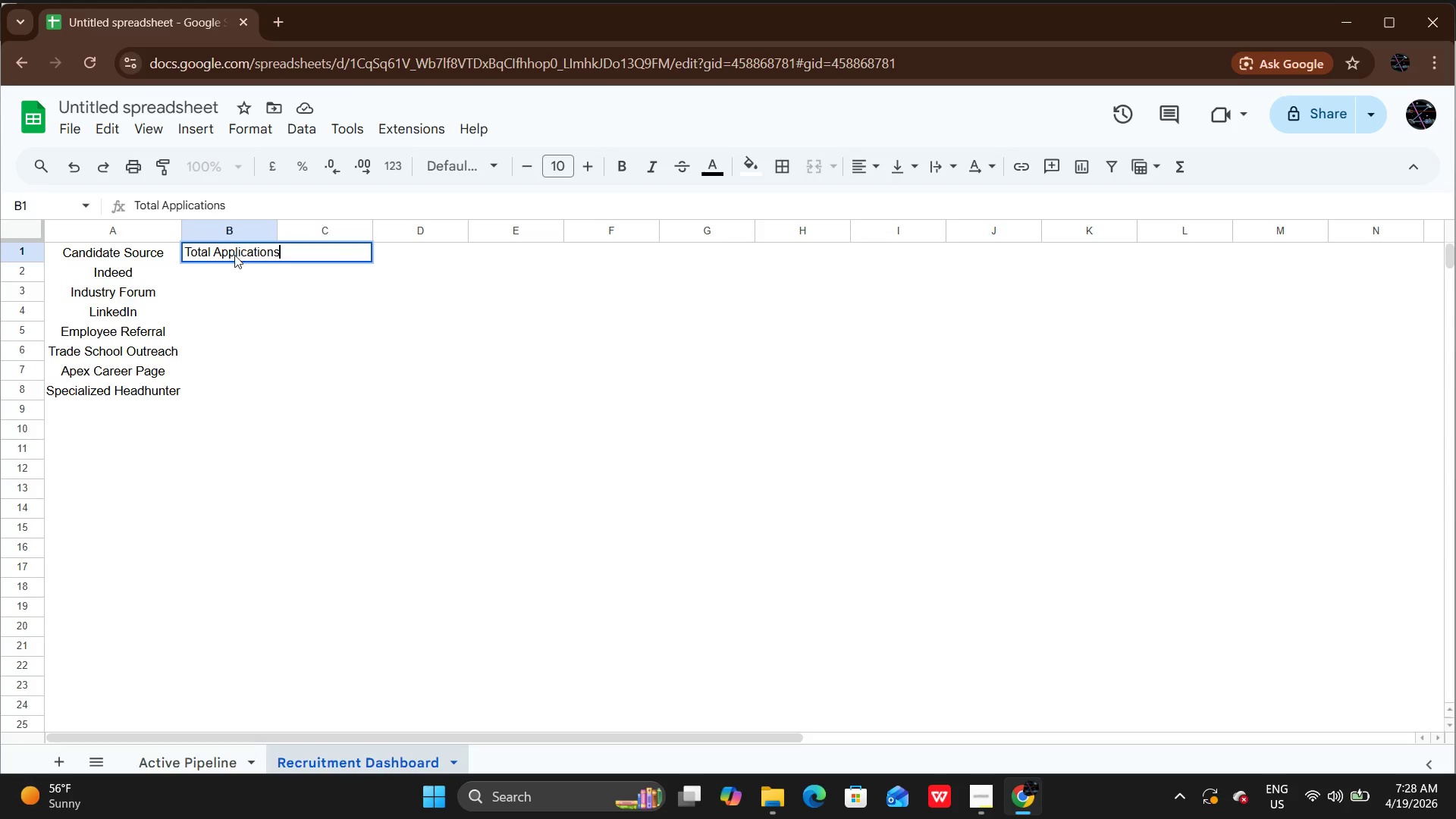 
key(Enter)
 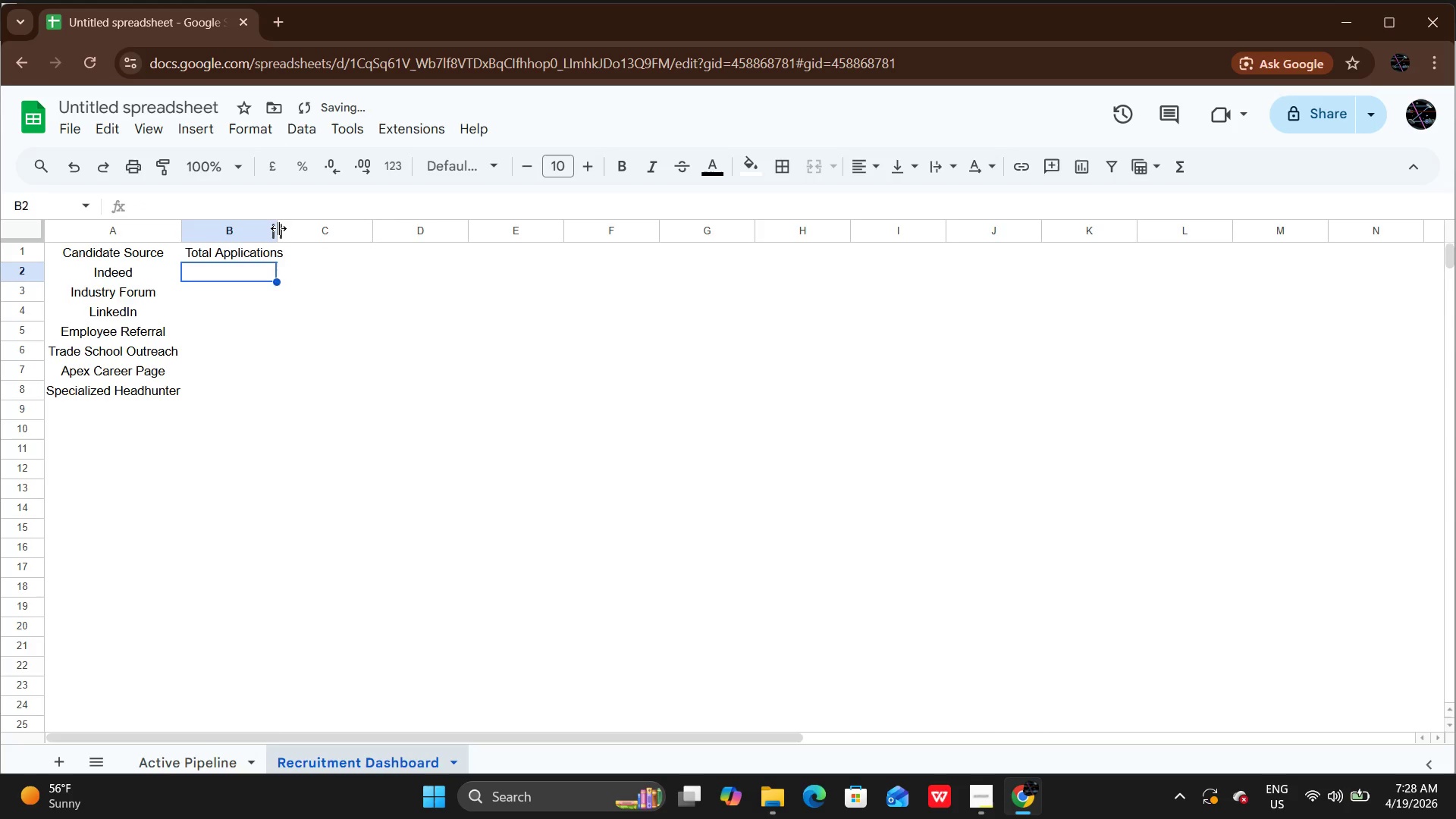 
double_click([278, 228])
 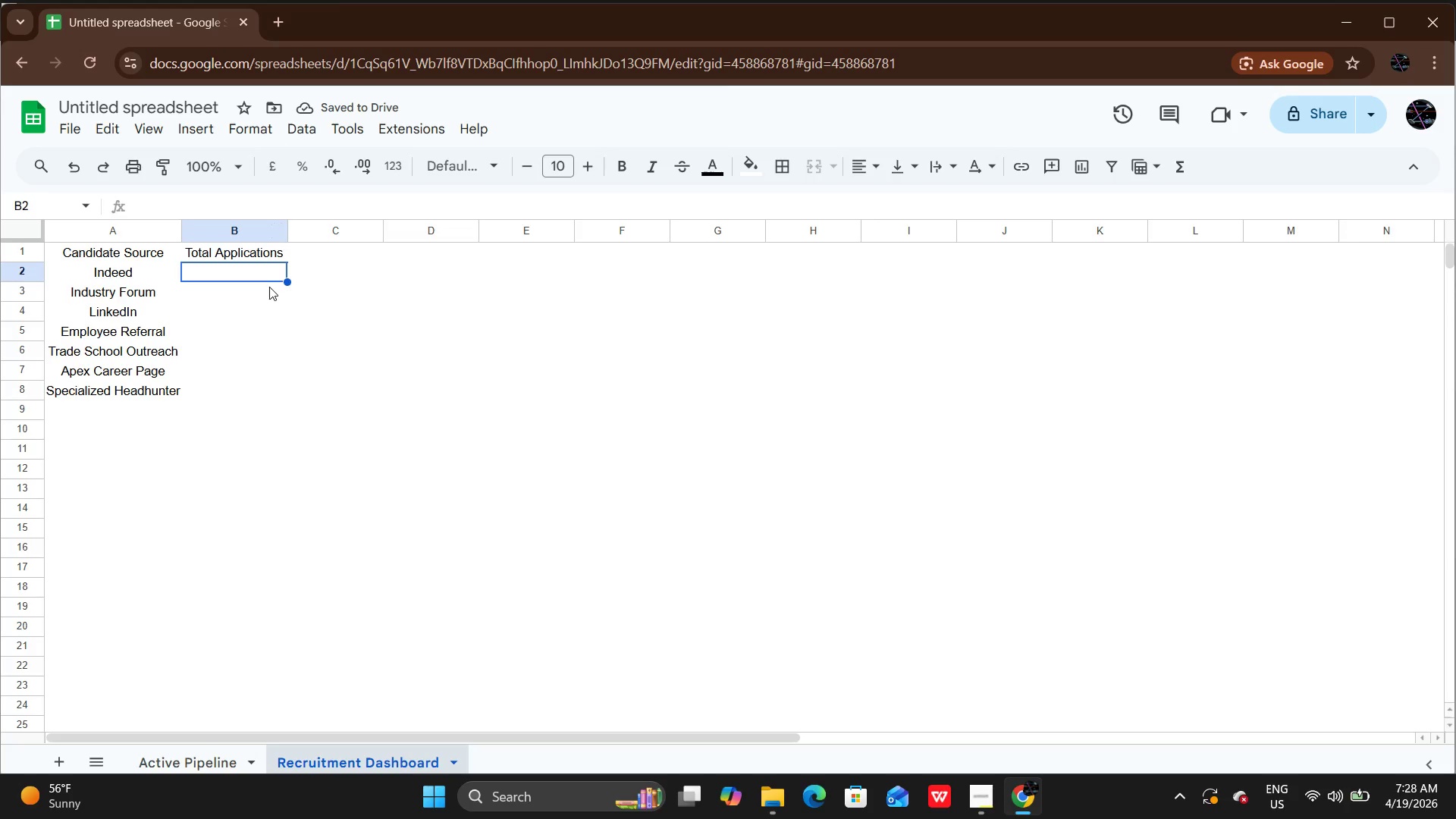 
wait(6.51)
 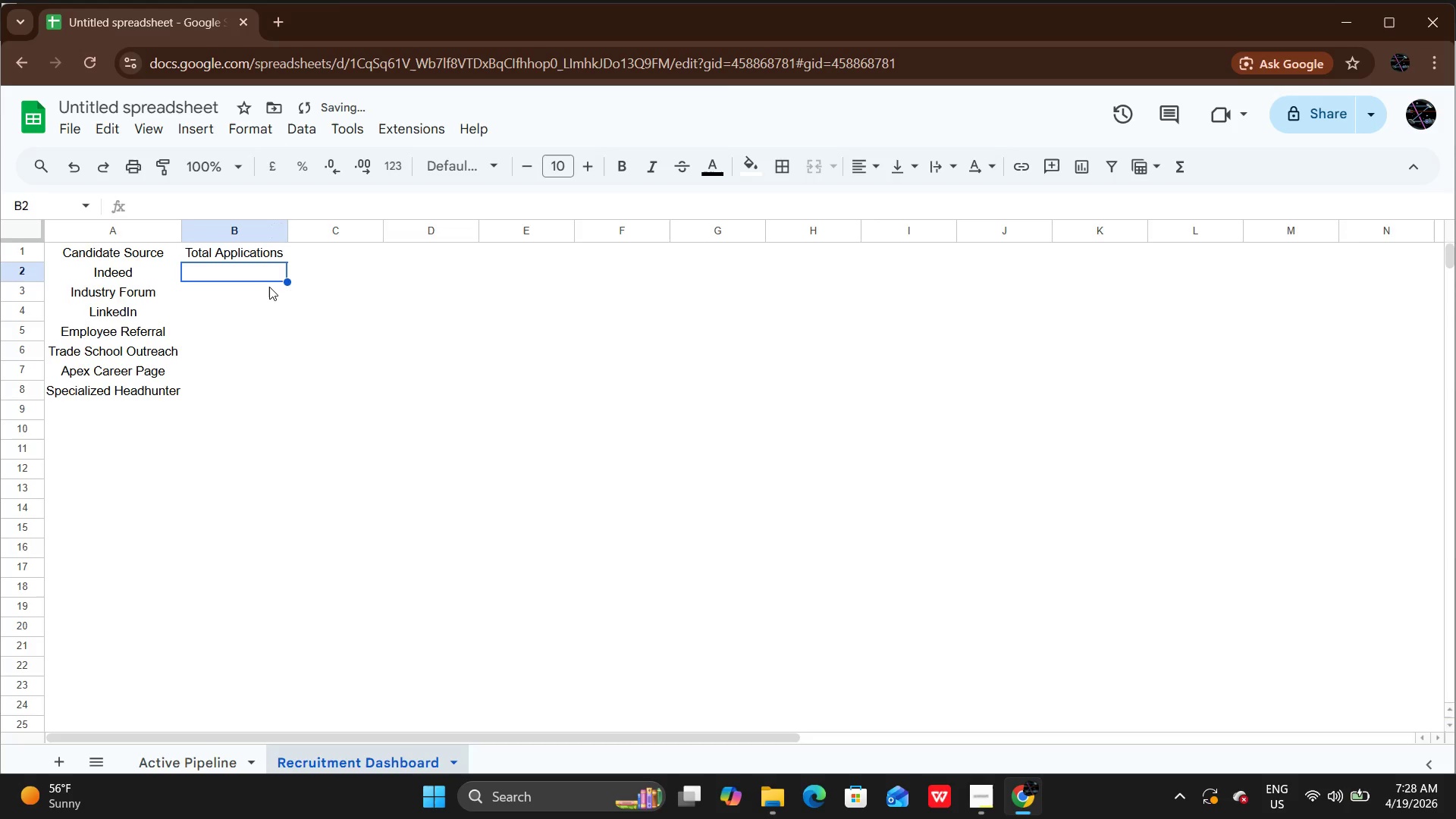 
double_click([252, 272])
 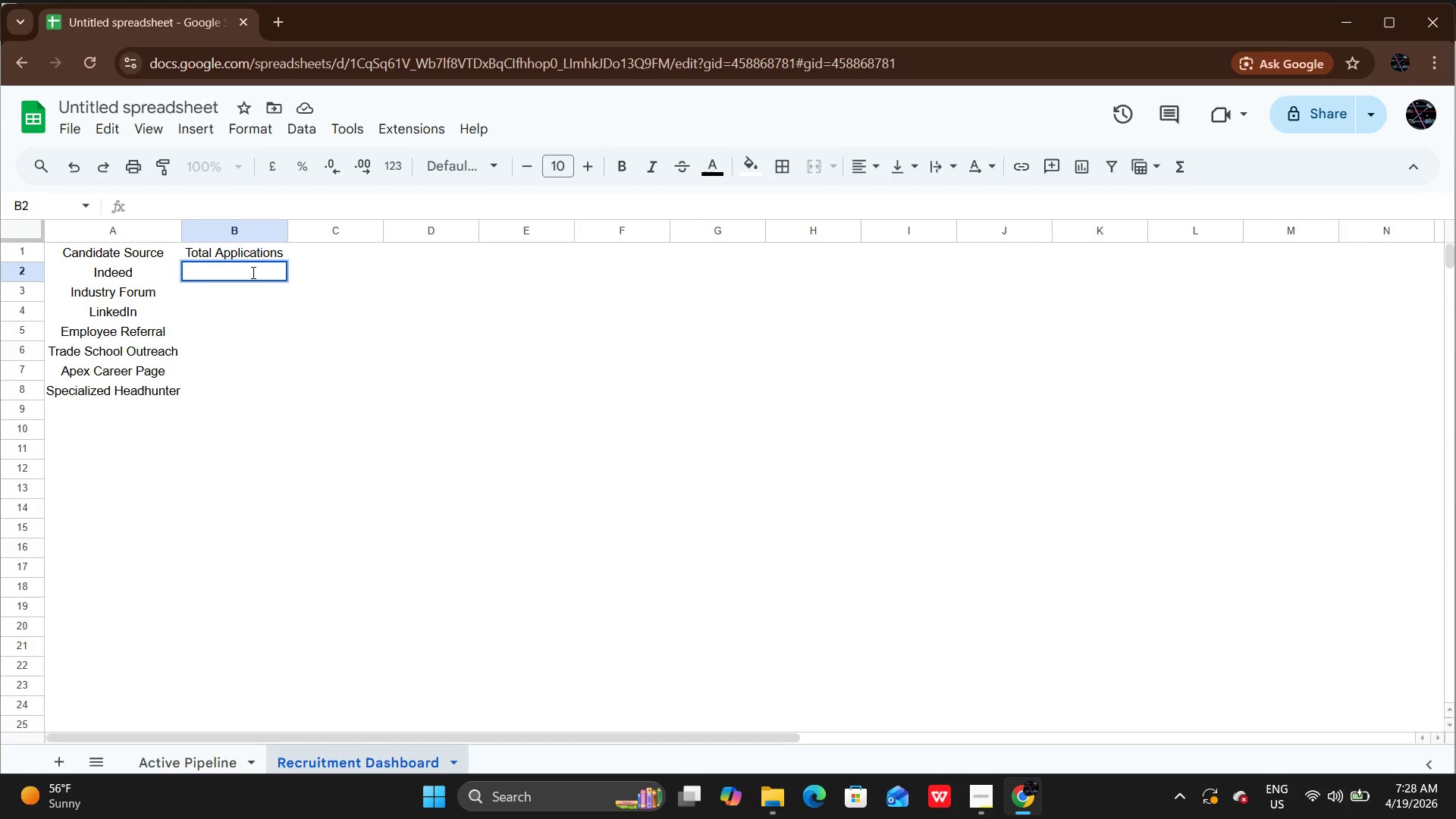 
type(=COUNTIF)
 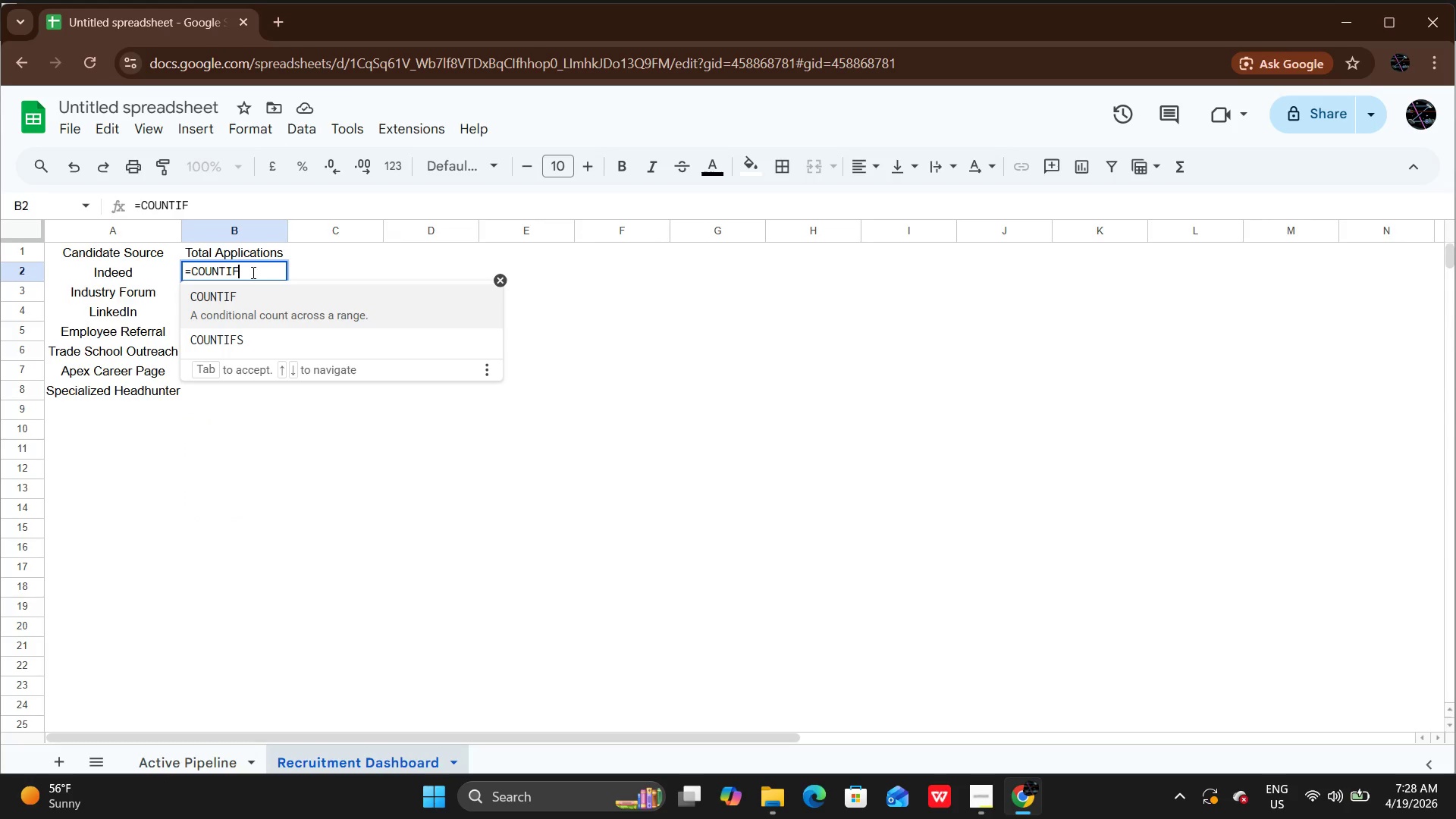 
key(Shift+9)
 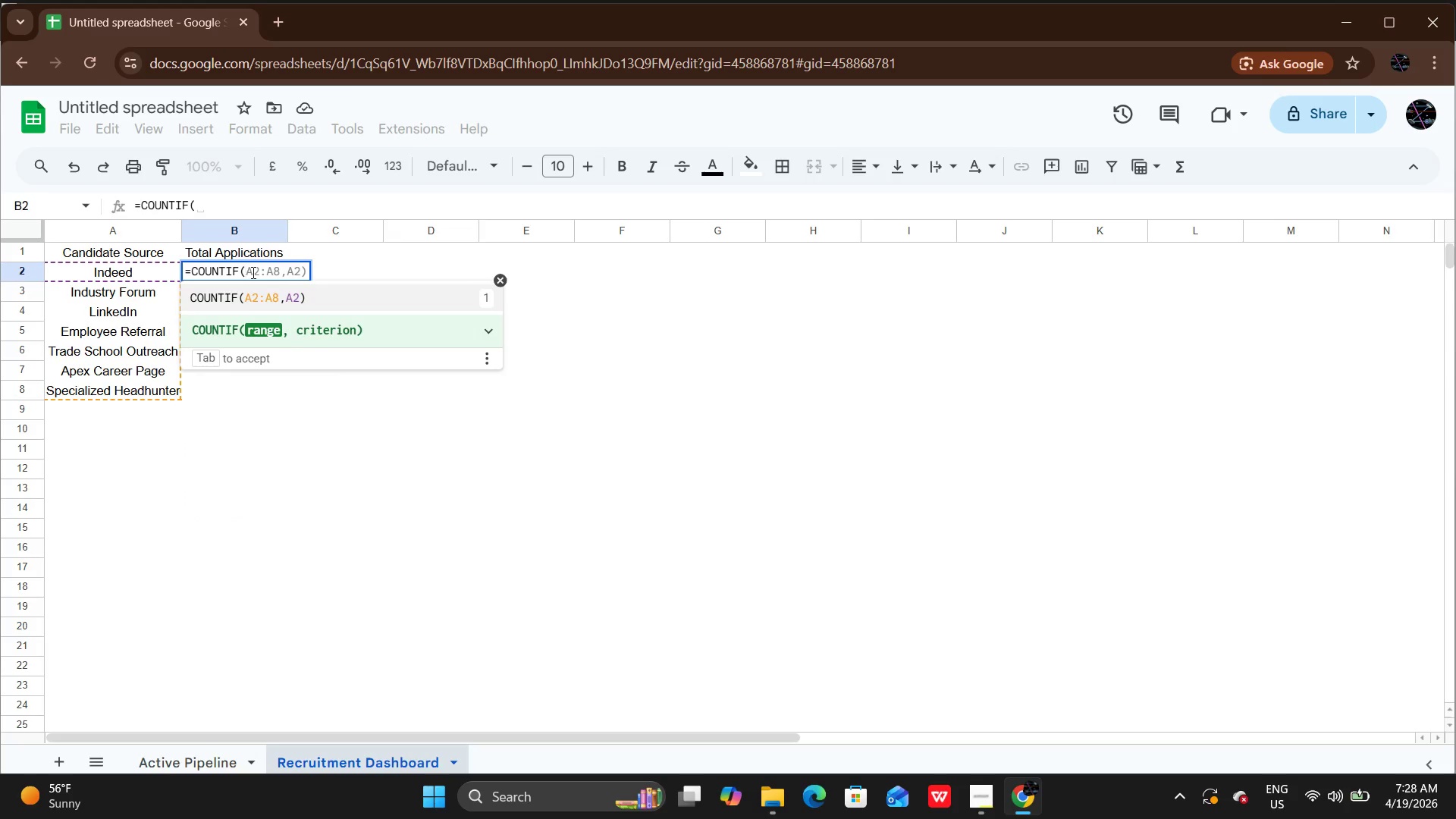 
key(Quote)
 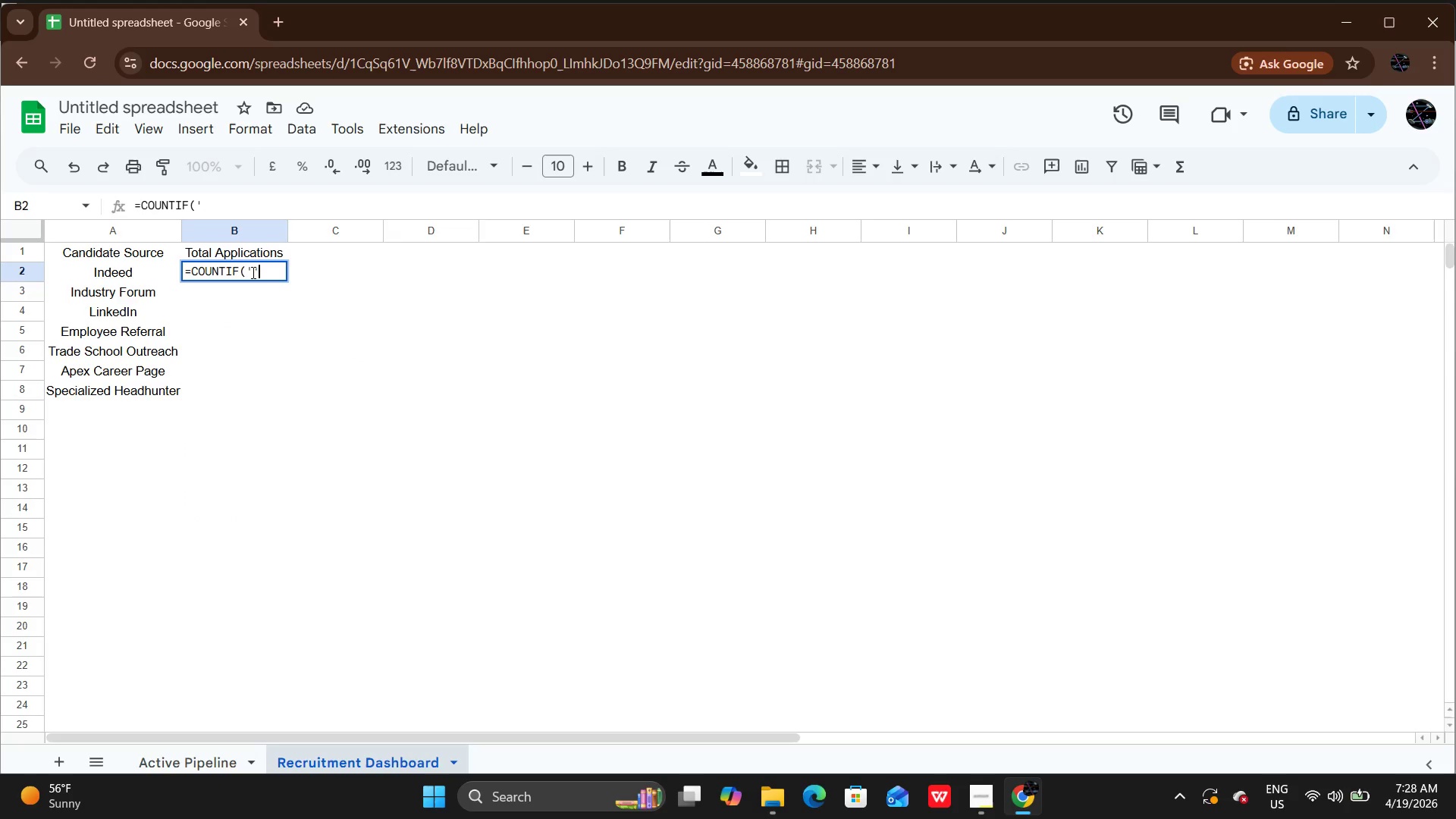 
key(Quote)
 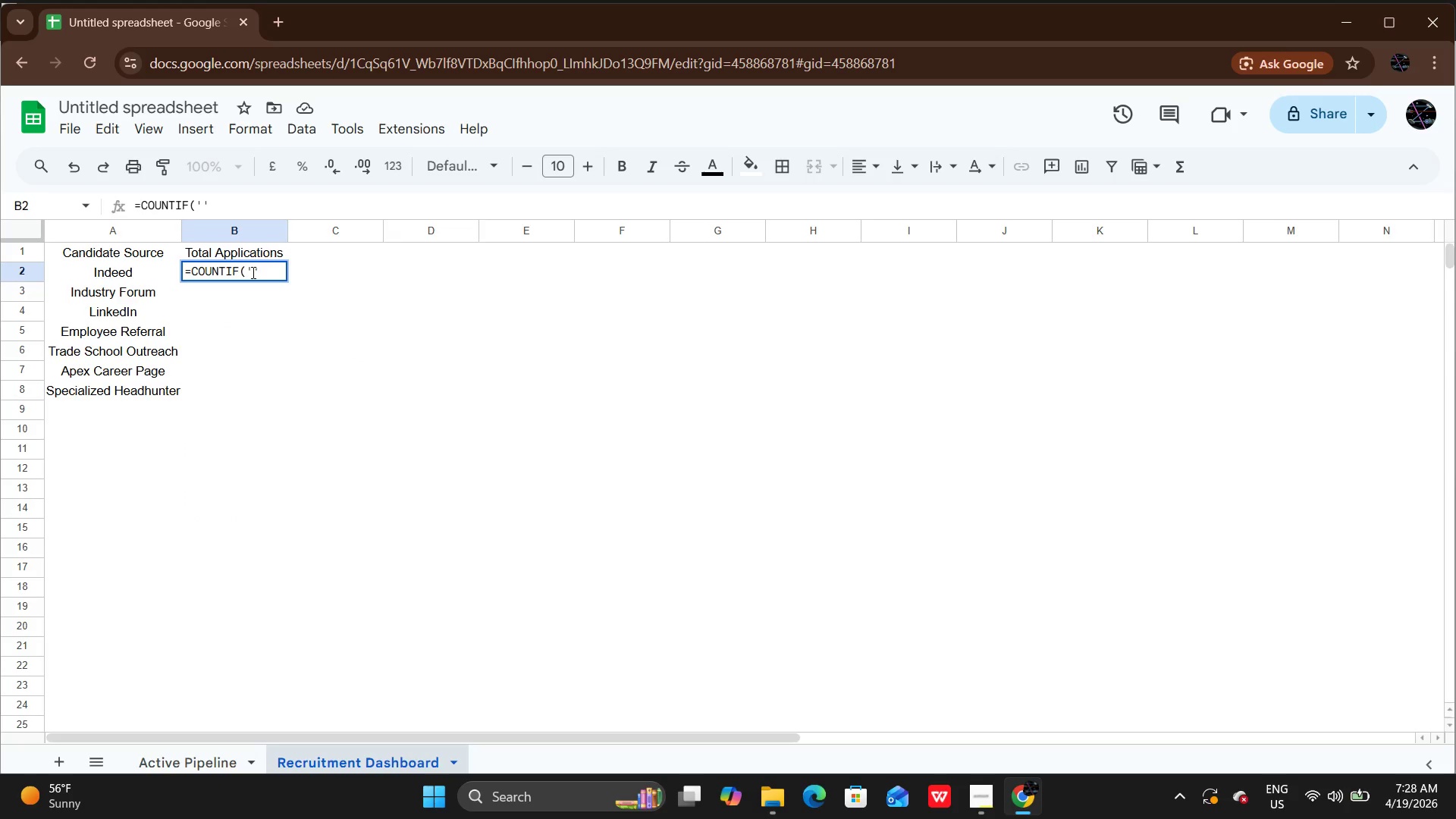 
key(ArrowLeft)
 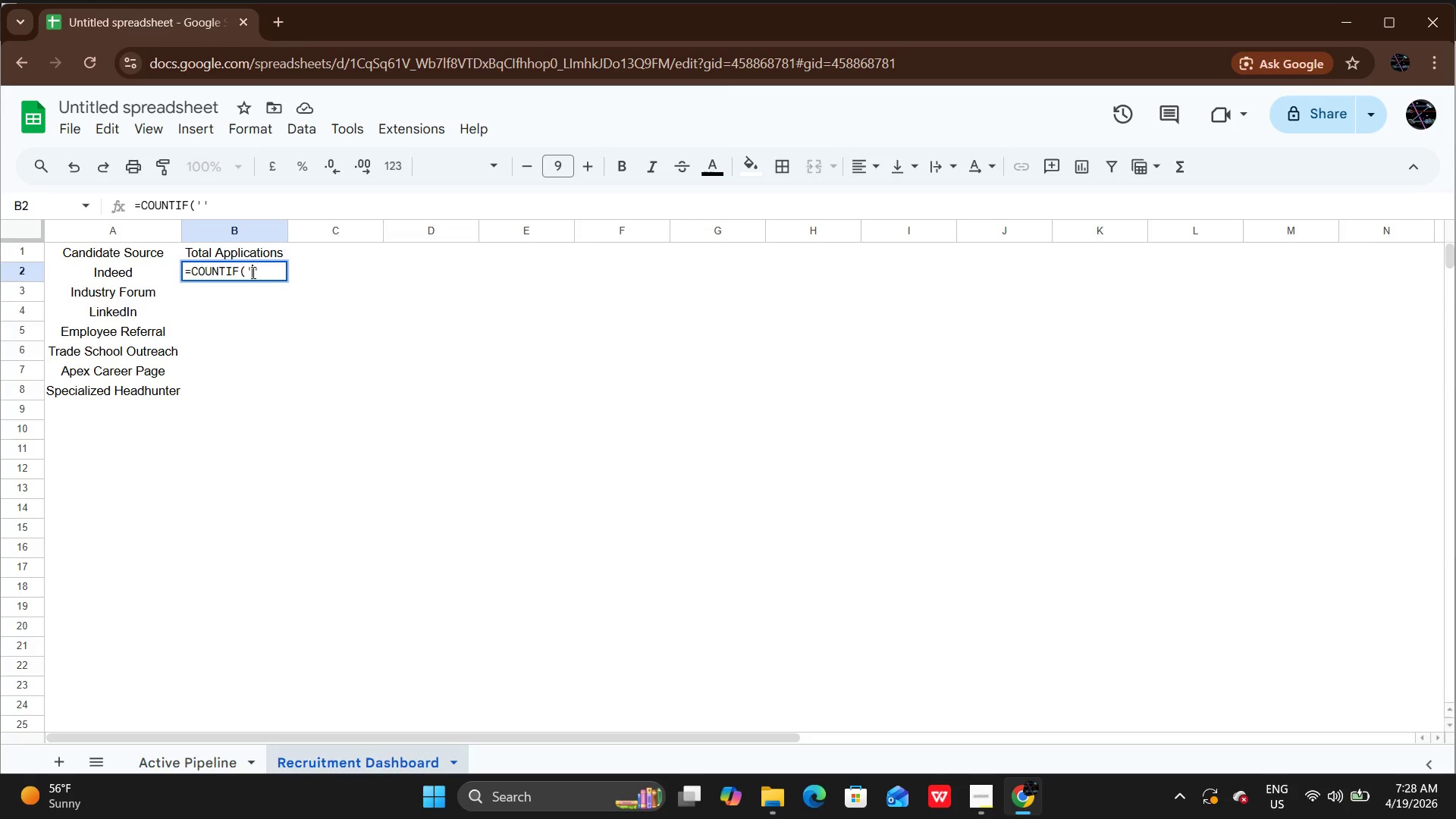 
key(CapsLock)
 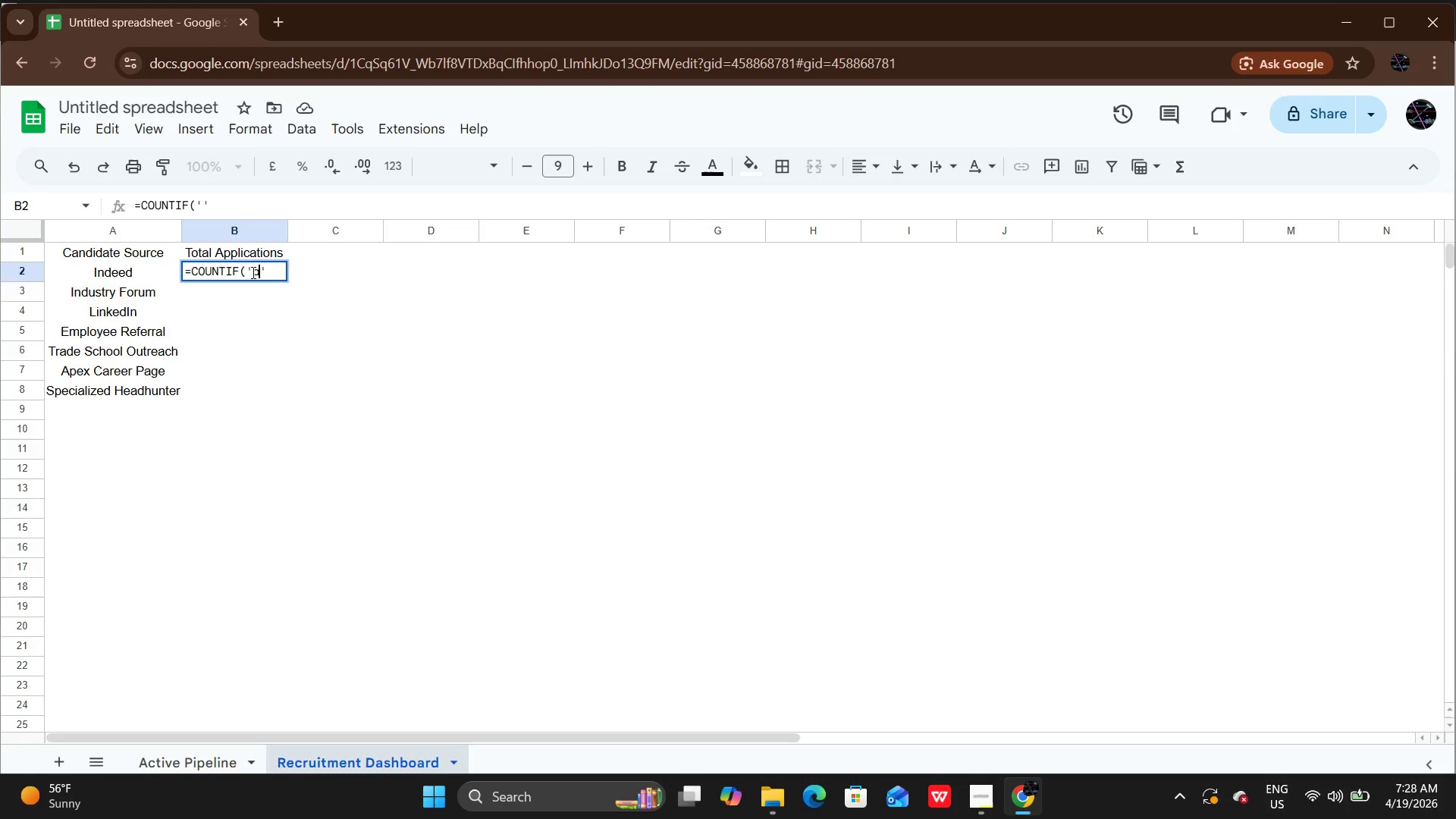 
key(A)
 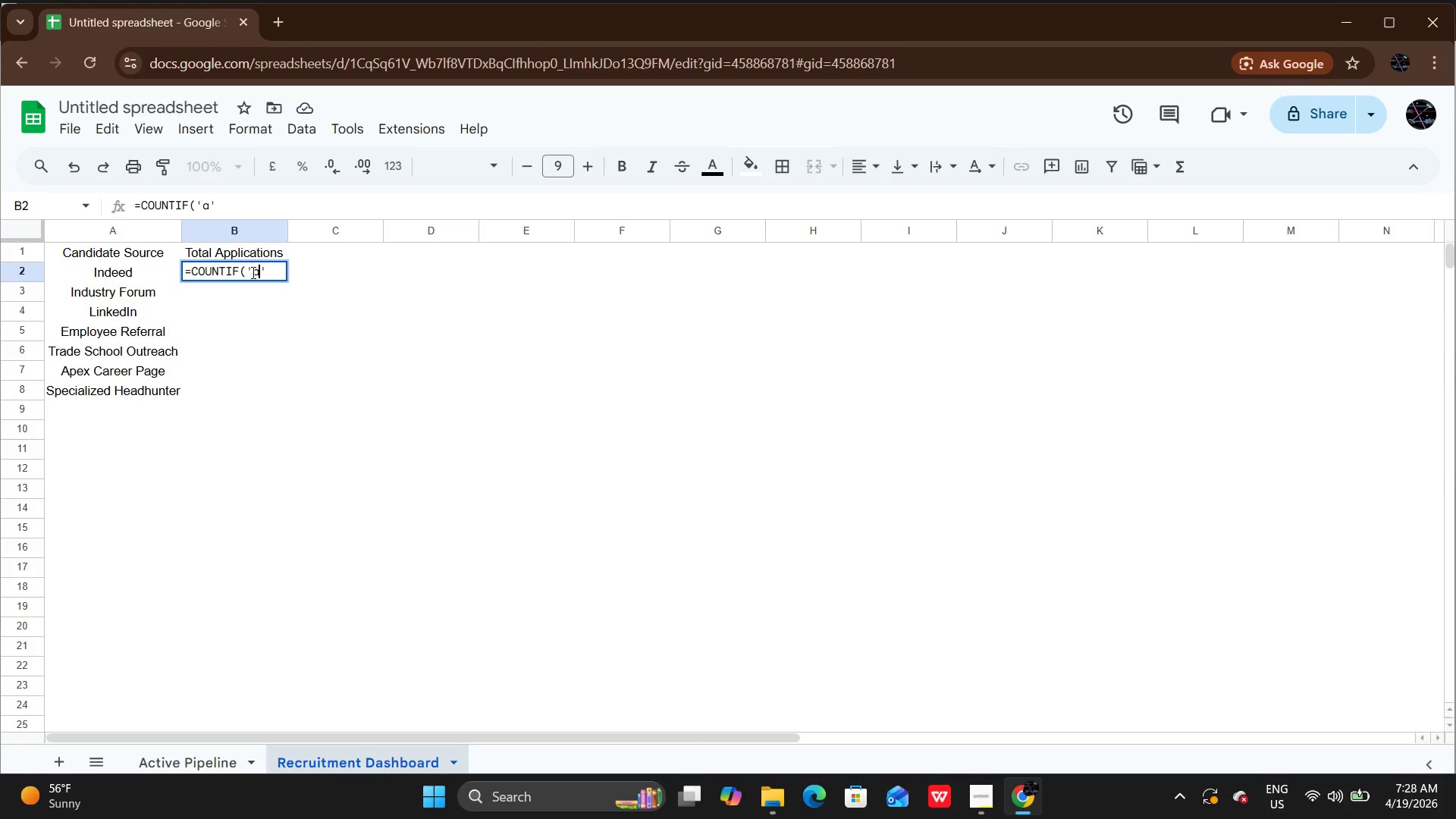 
key(CapsLock)
 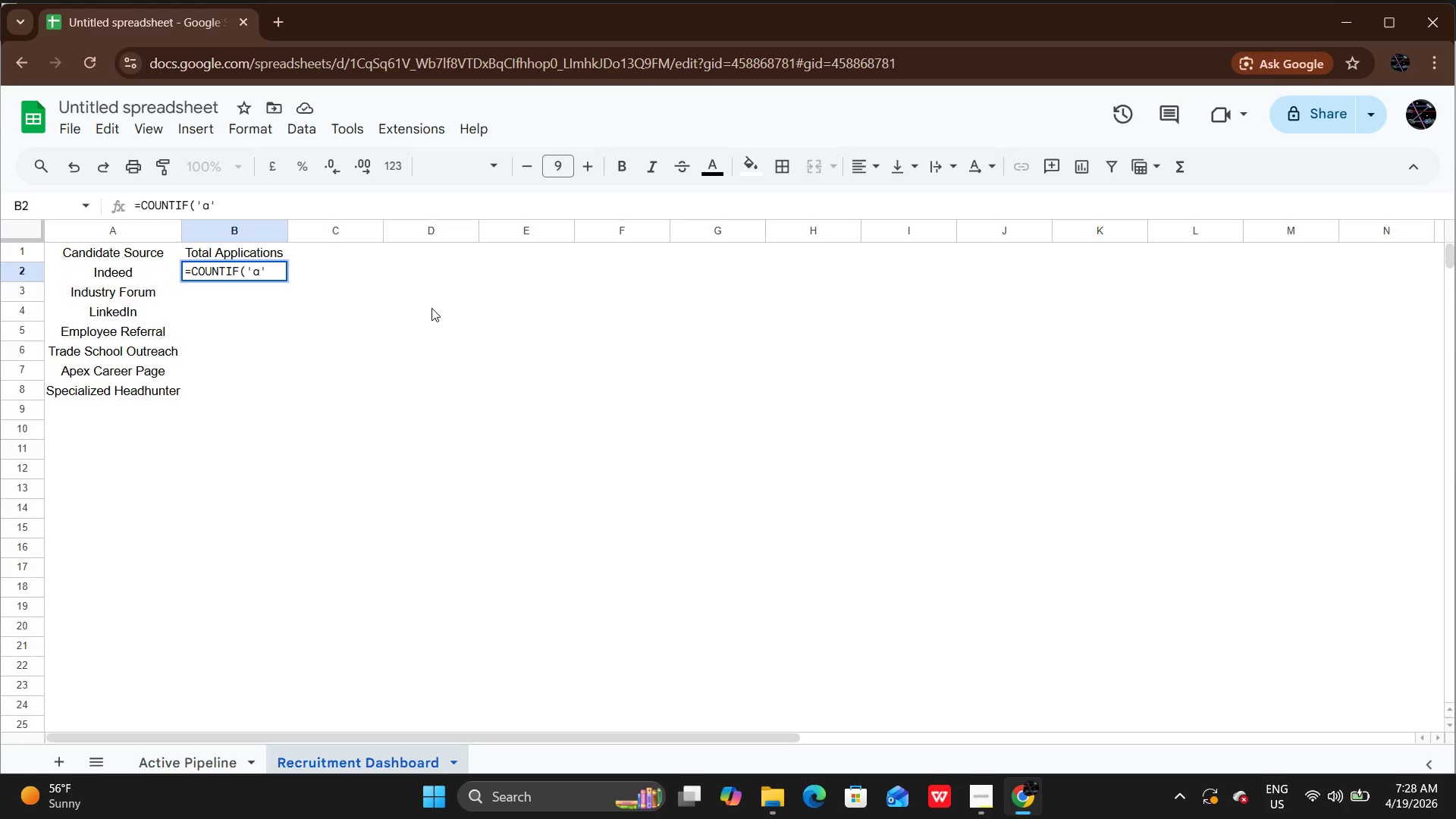 
key(Backspace)
type(AC)
key(Backspace)
type(ctive Pipeline)
 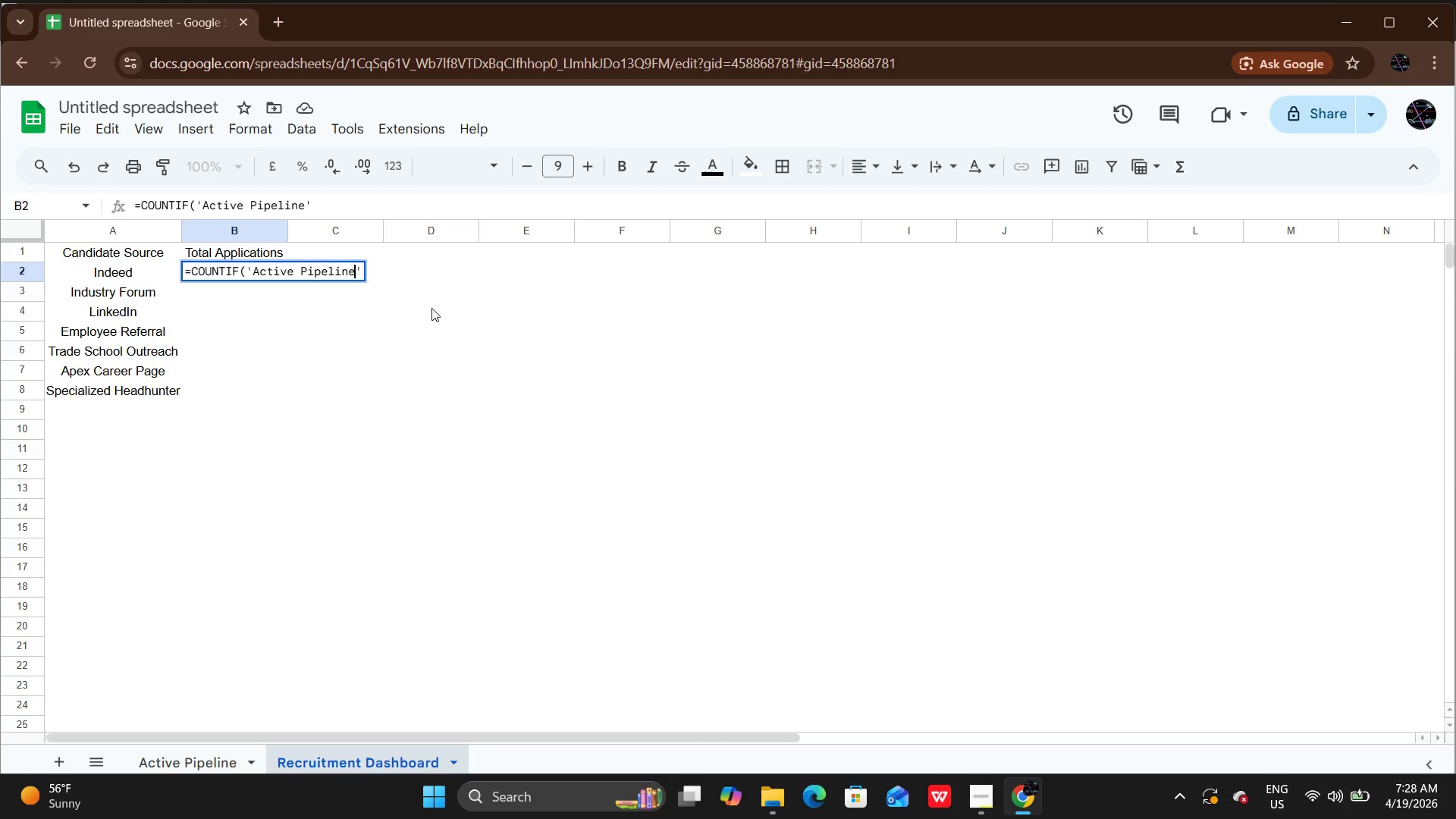 
wait(5.92)
 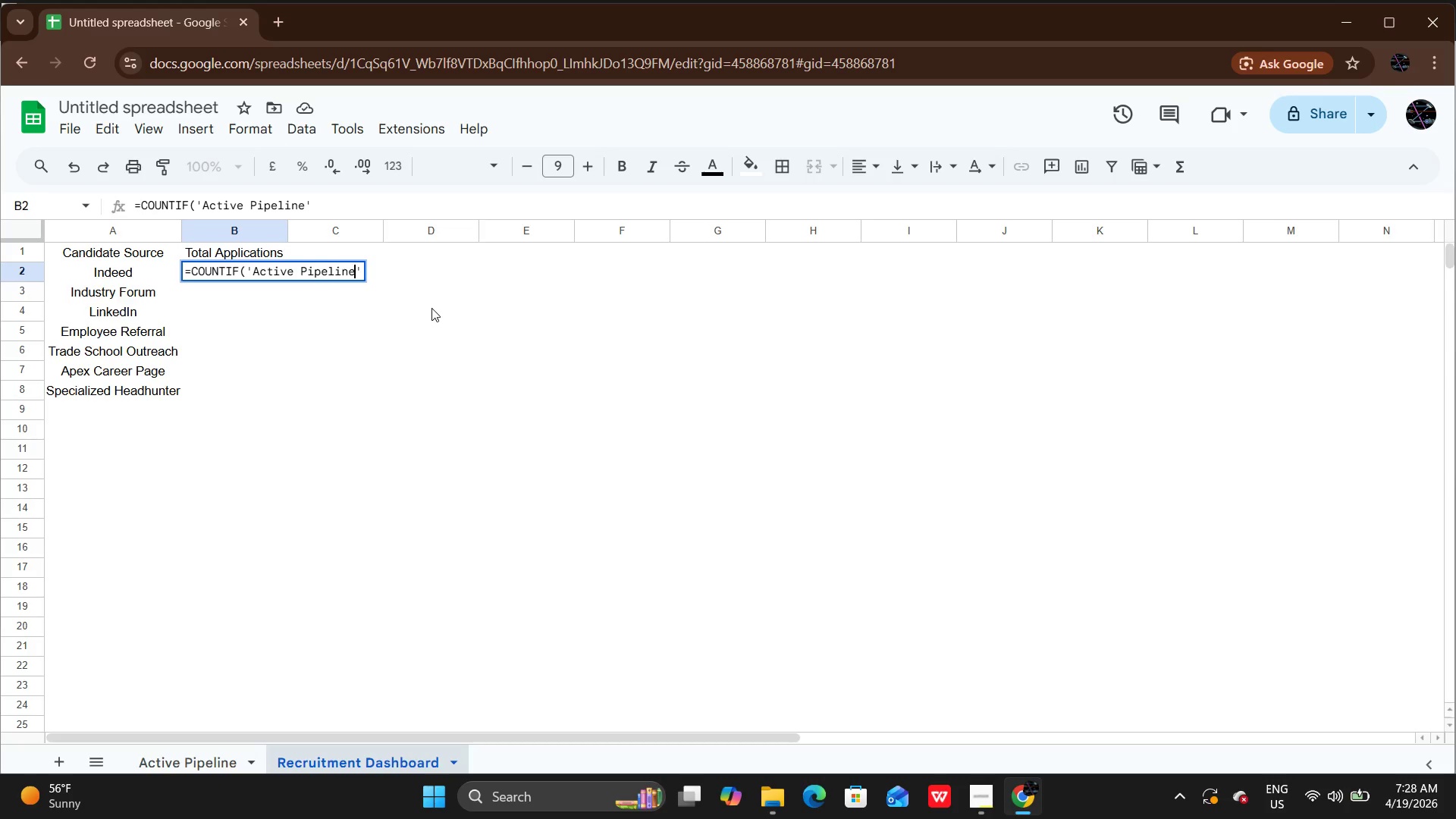 
key(ArrowRight)
 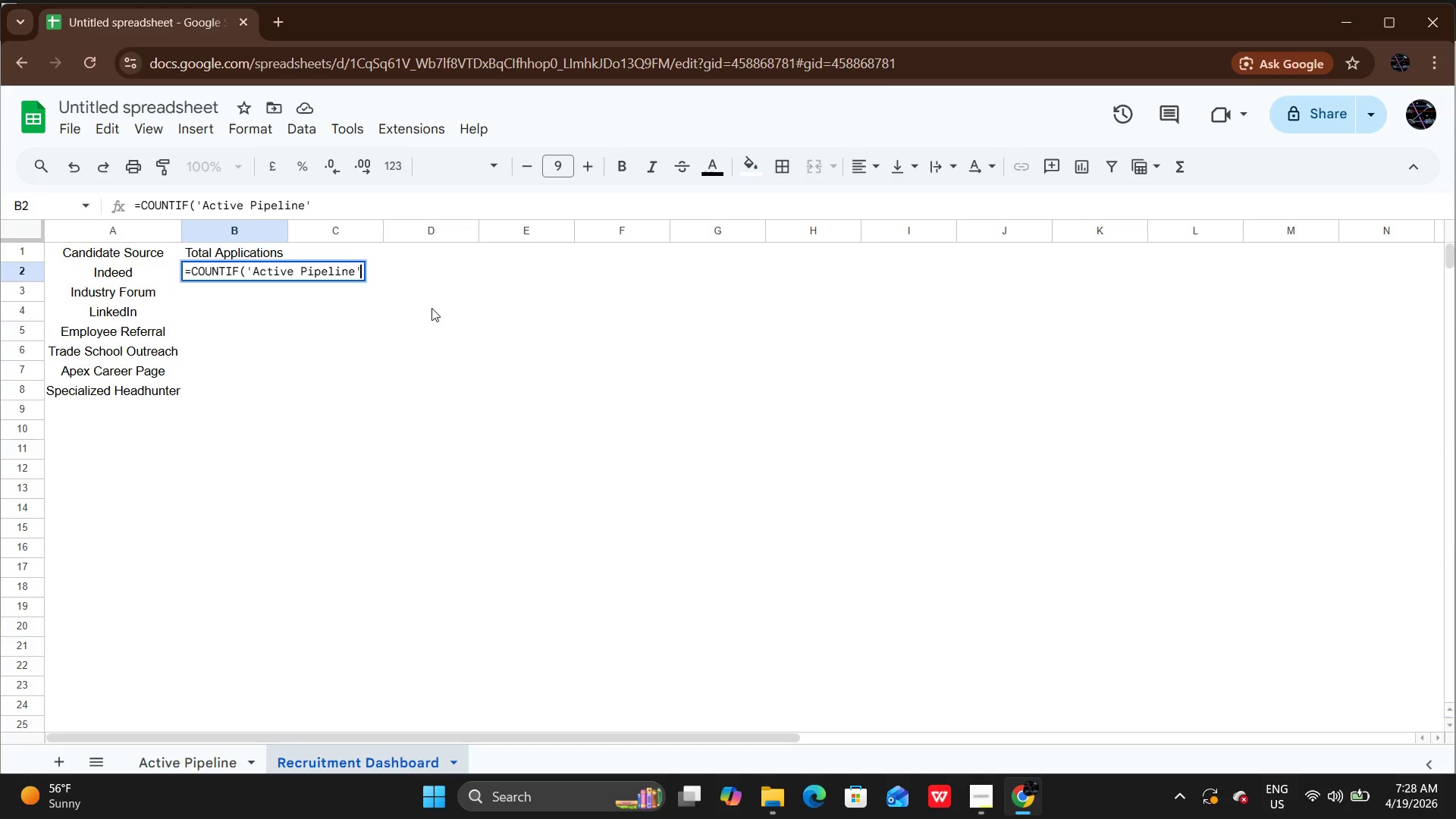 
key(Shift+ShiftLeft)
 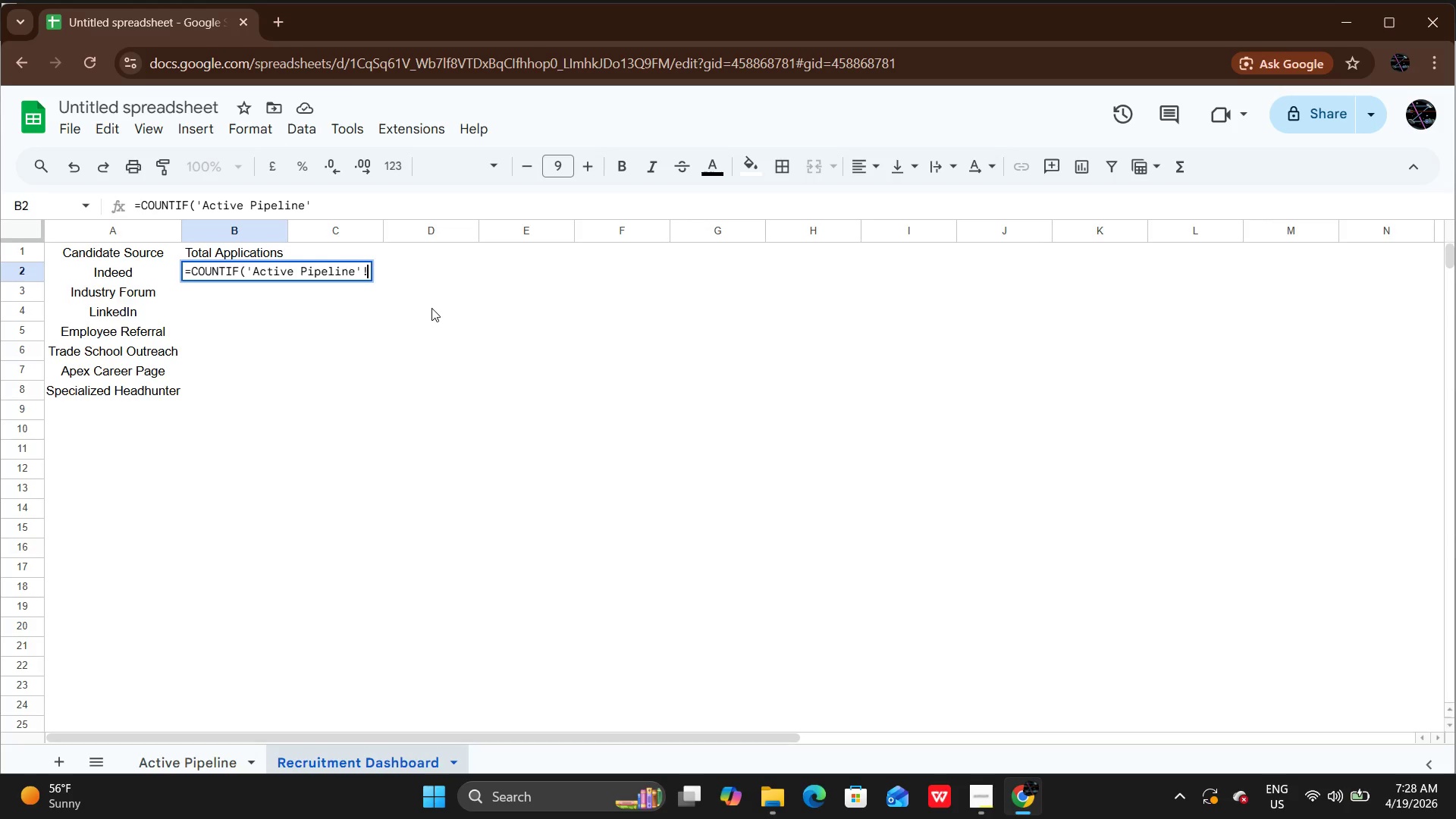 
key(Shift+1)
 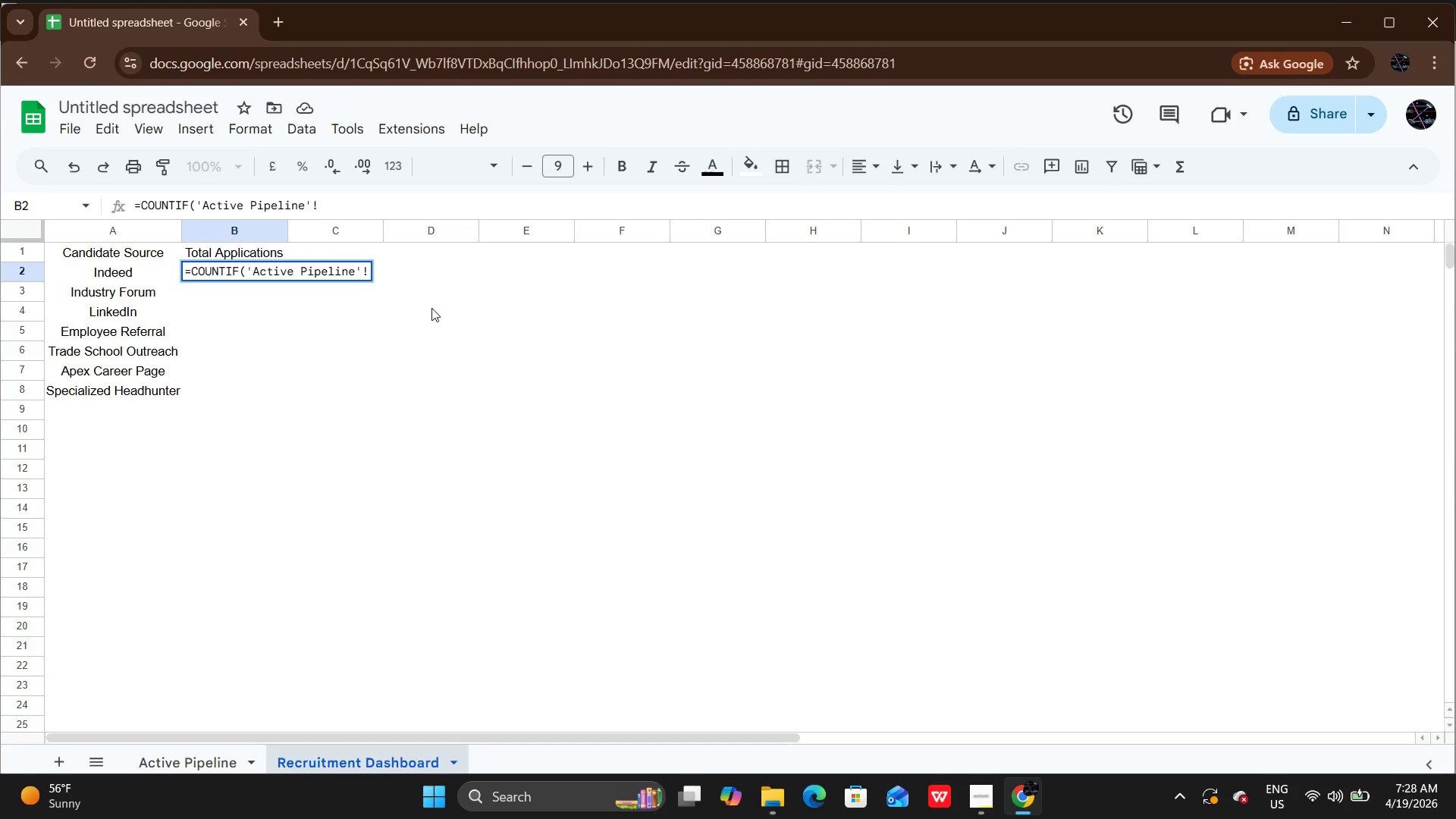 
key(CapsLock)
 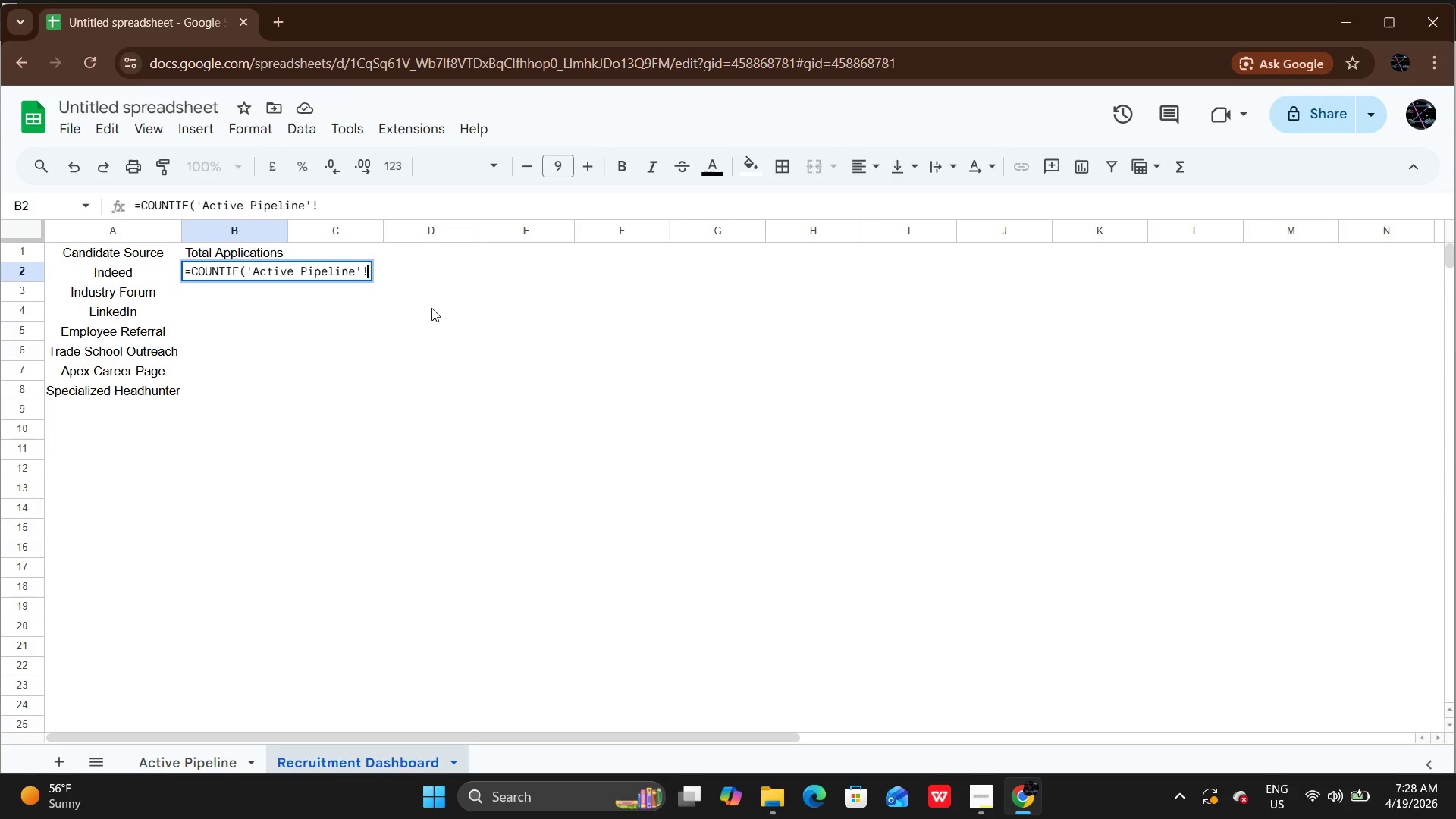 
key(E)
 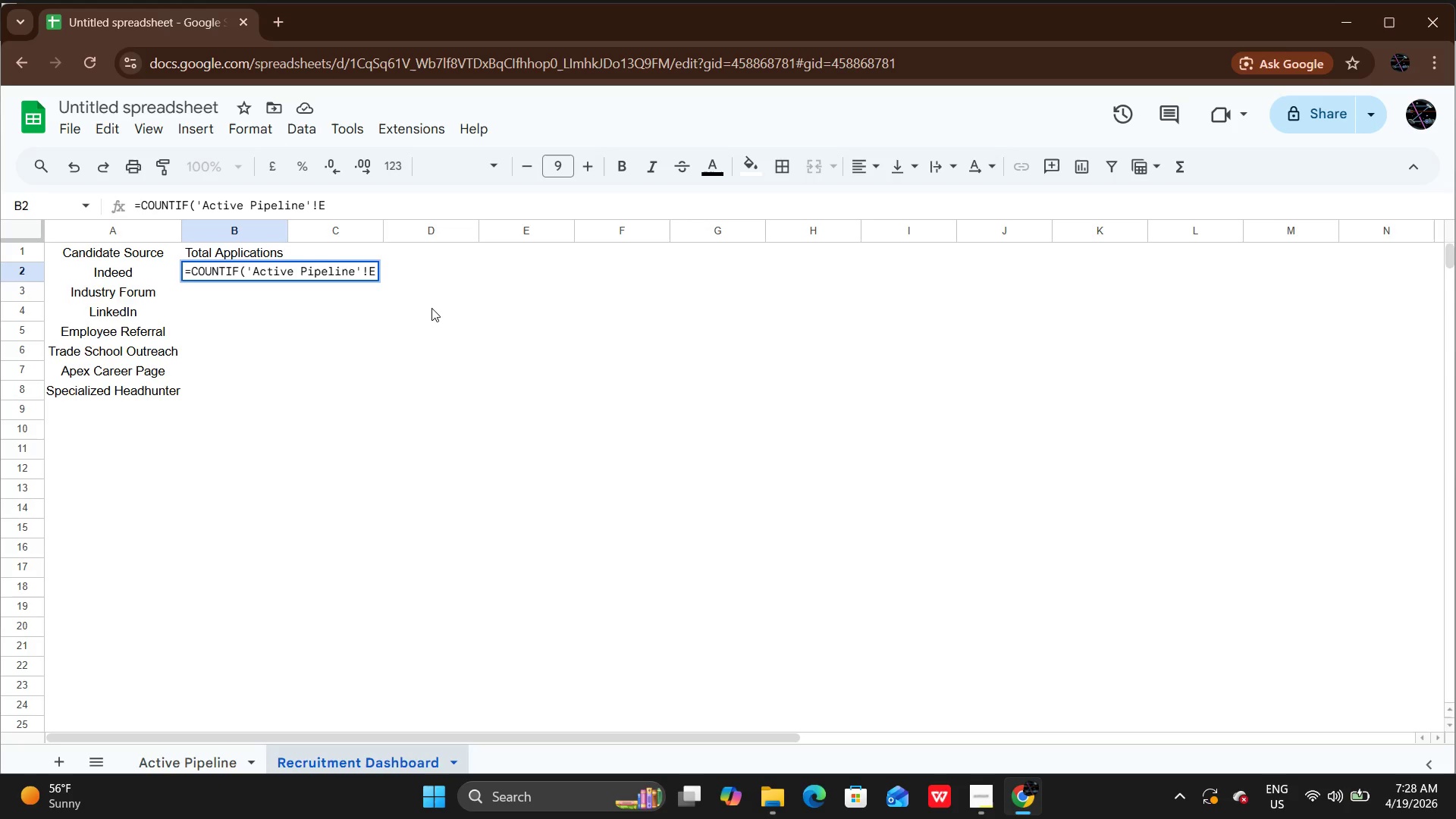 
key(Shift+Semicolon)
 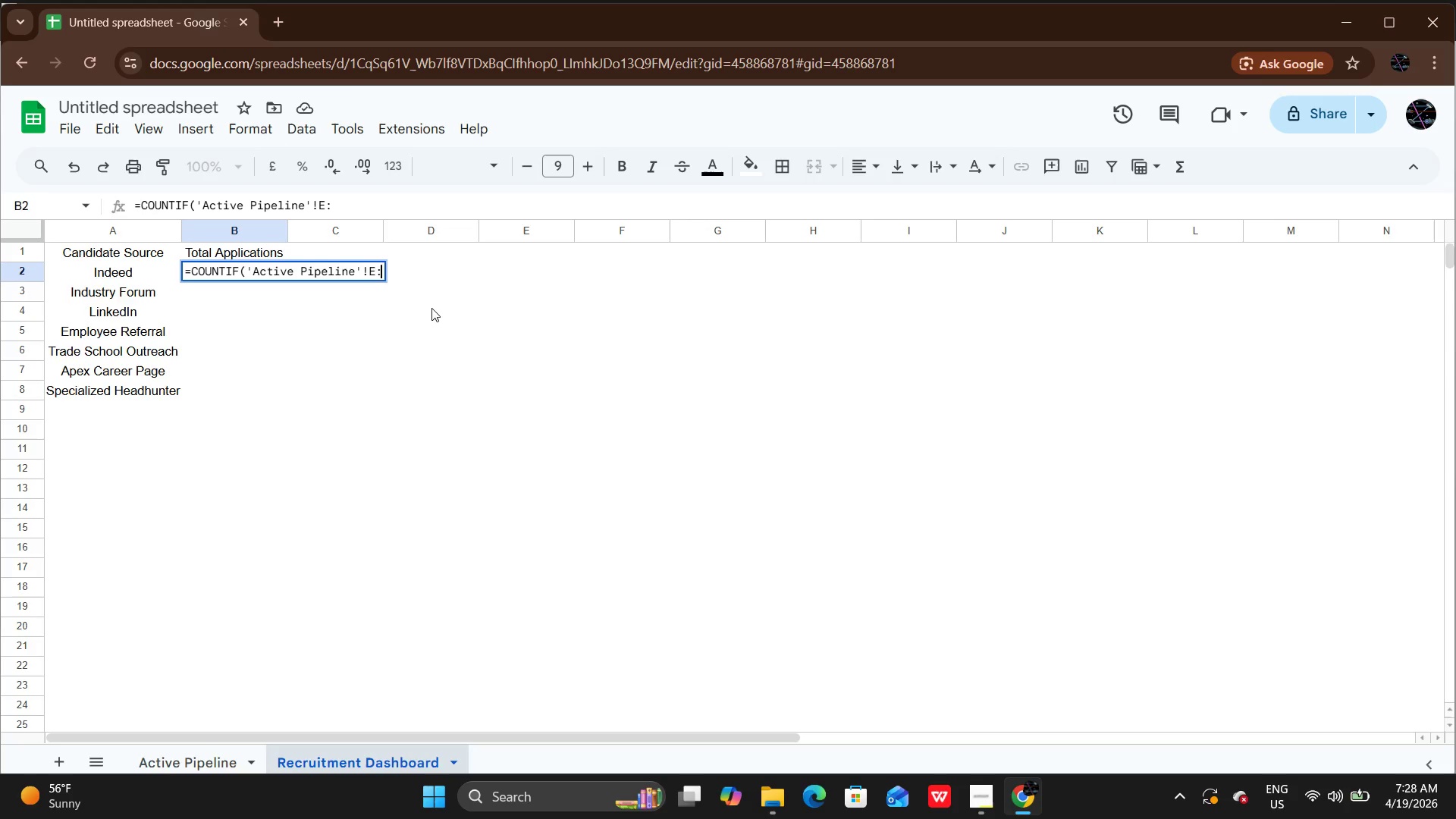 
key(E)
 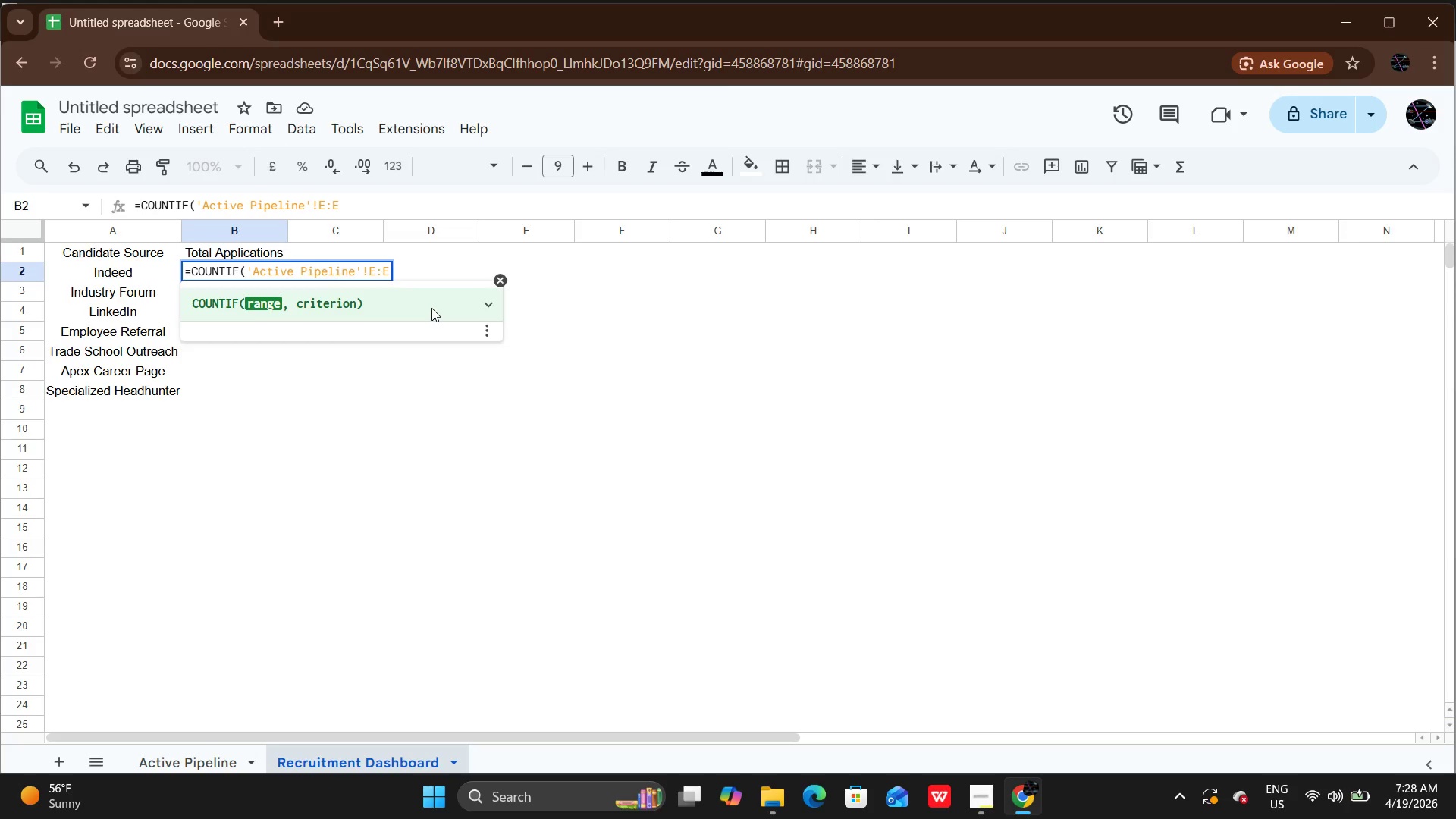 
key(Comma)
 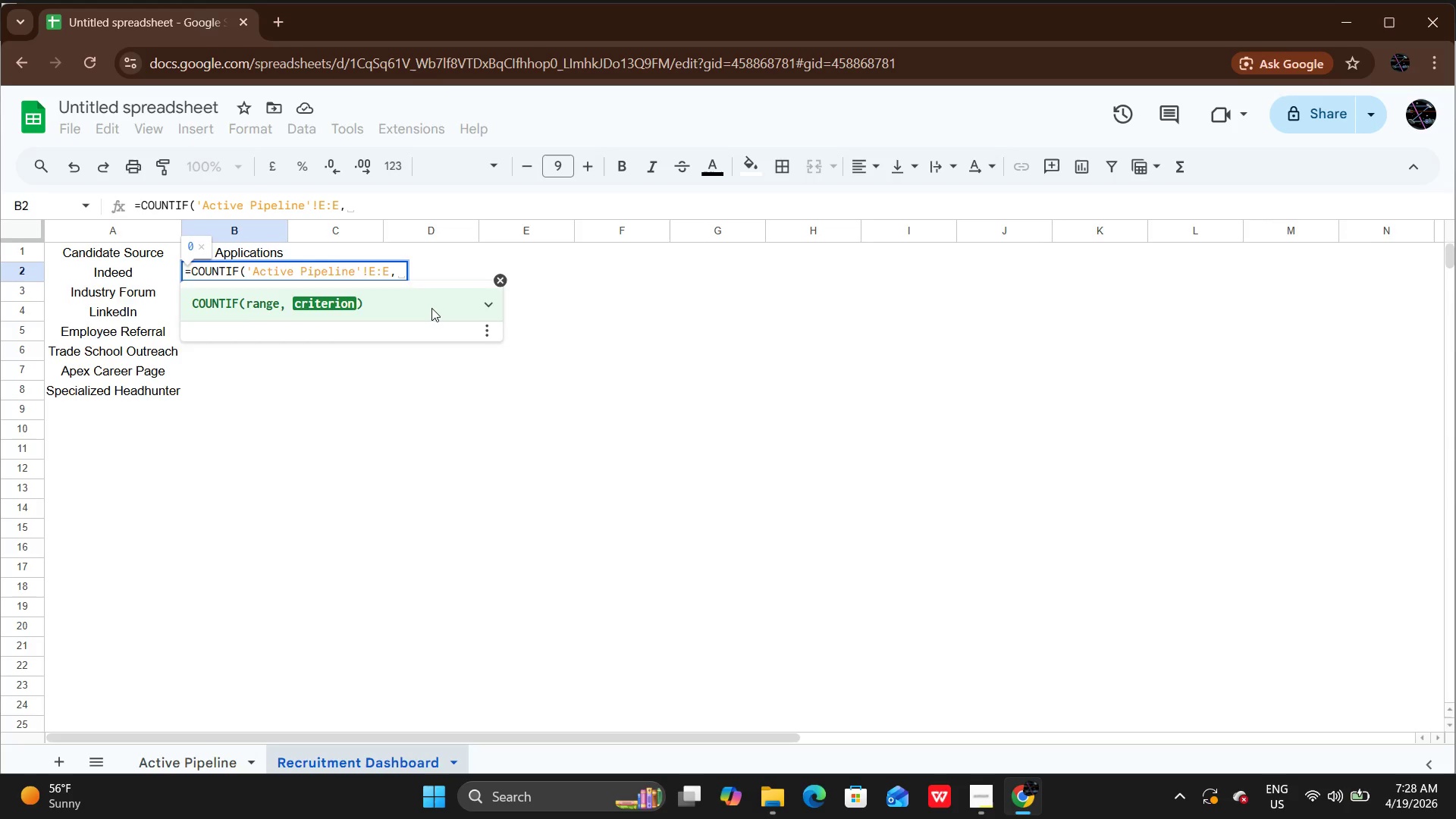 
key(Space)
 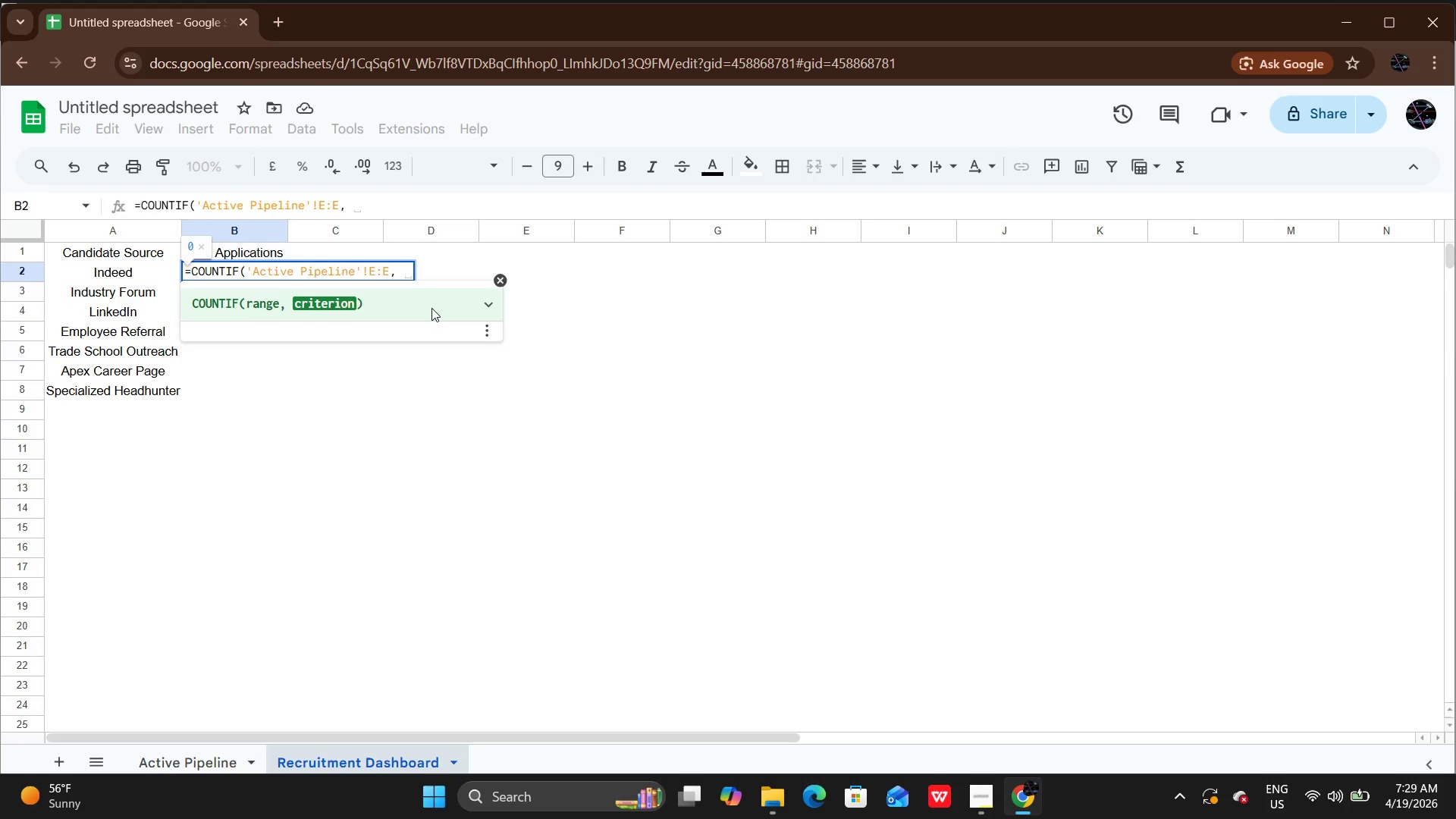 
wait(5.44)
 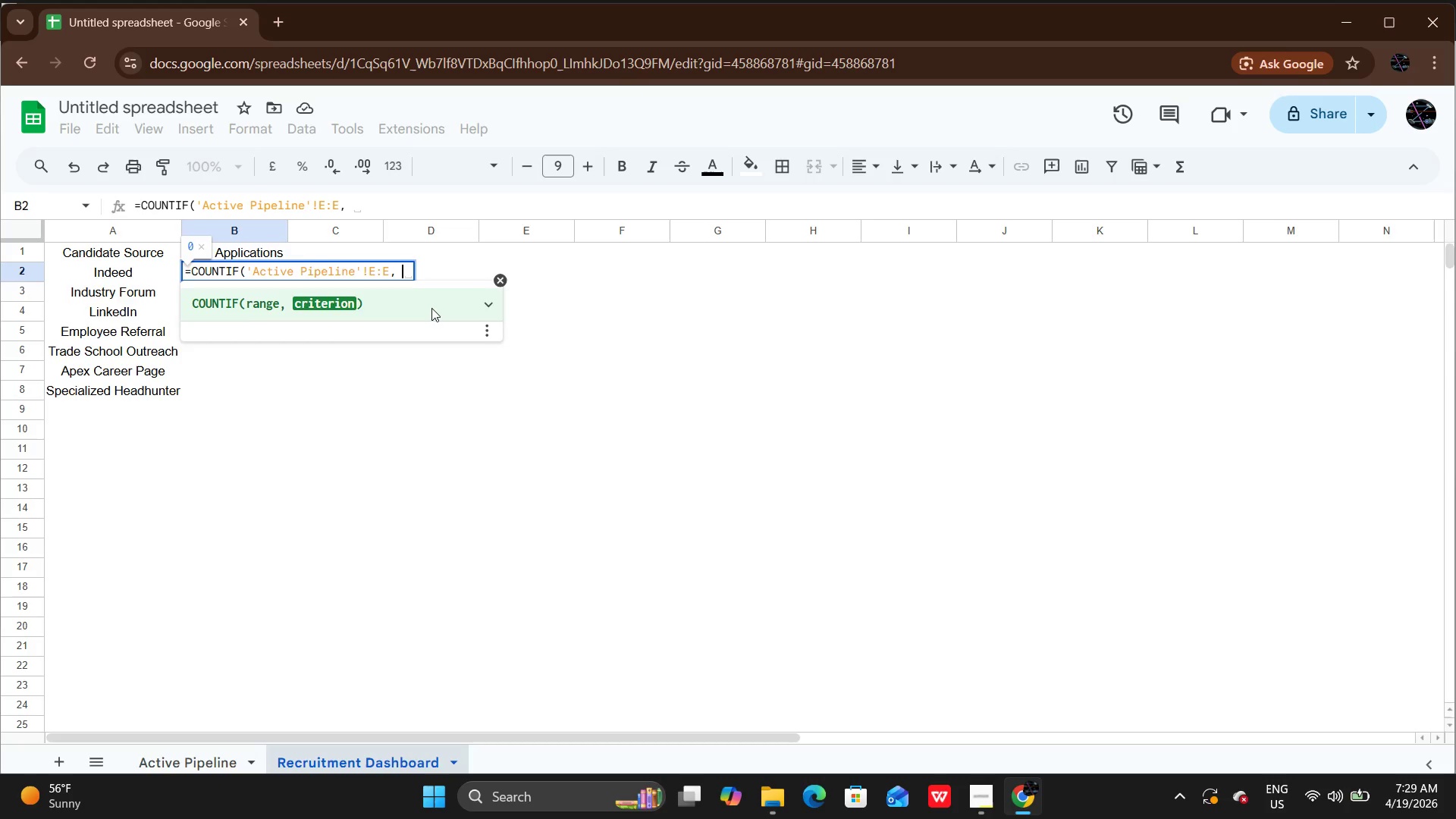 
type(a)
key(Backspace)
type(a)
key(Backspace)
type(A2))
 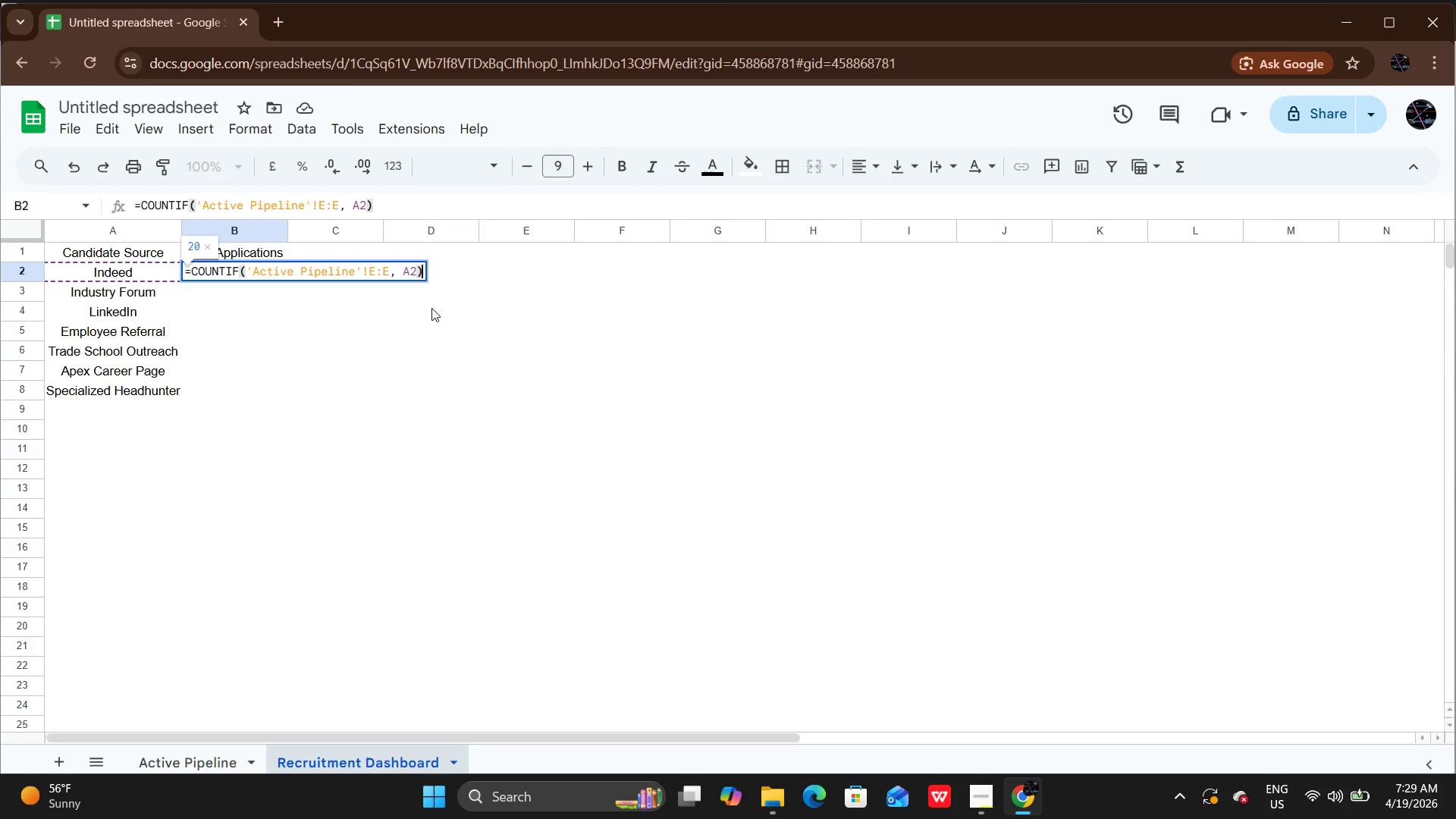 
 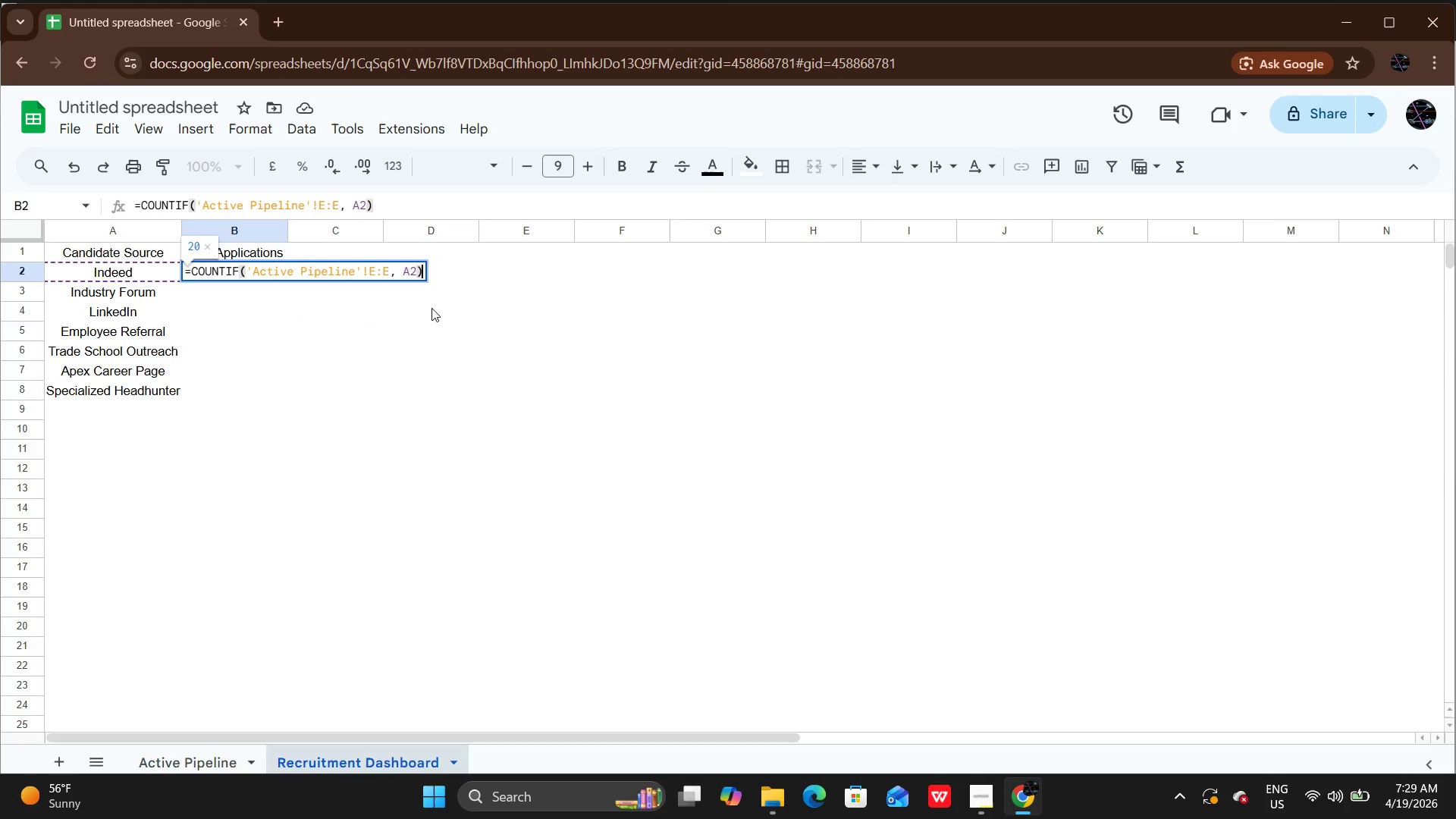 
key(Enter)
 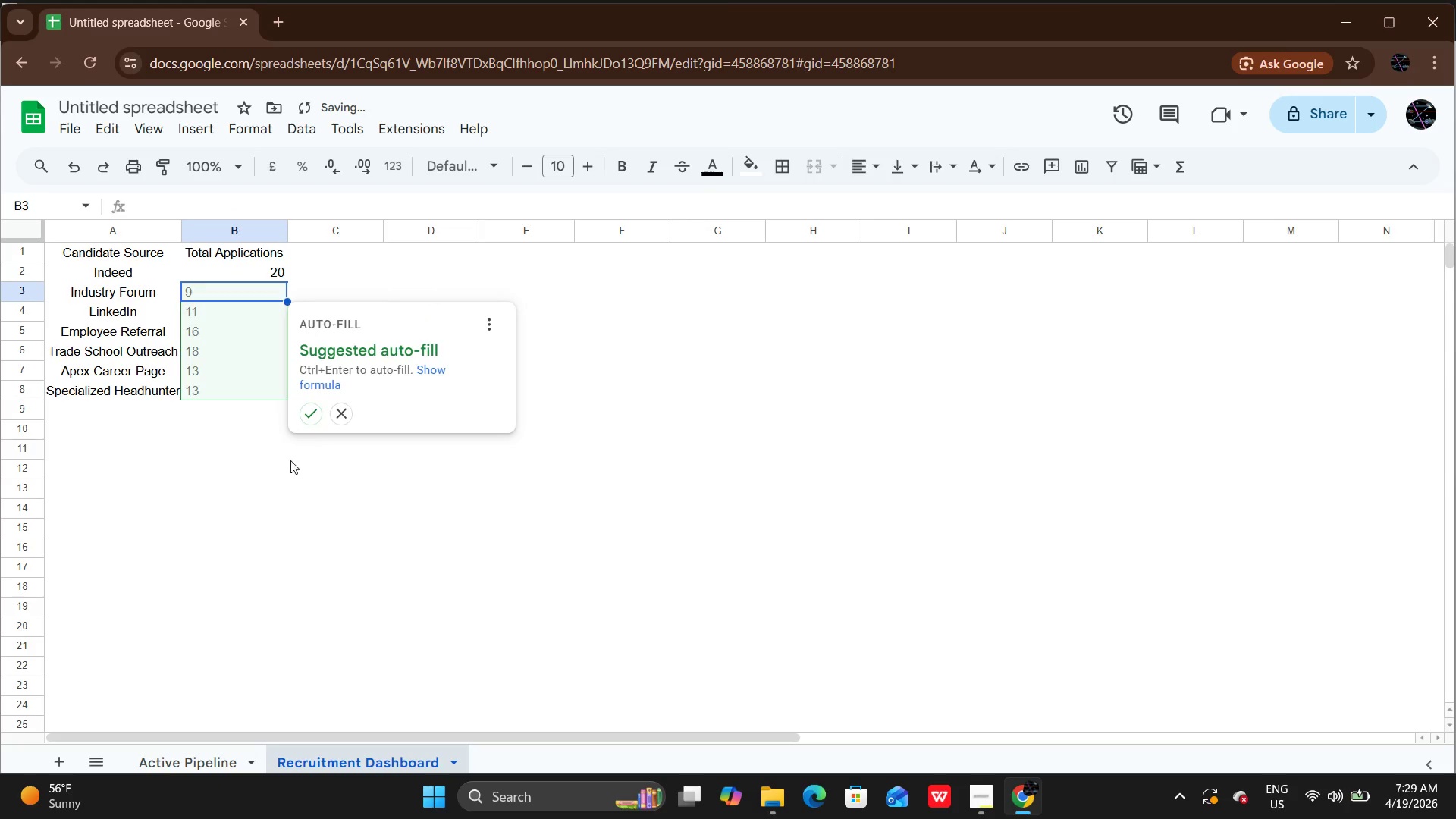 
left_click([312, 415])
 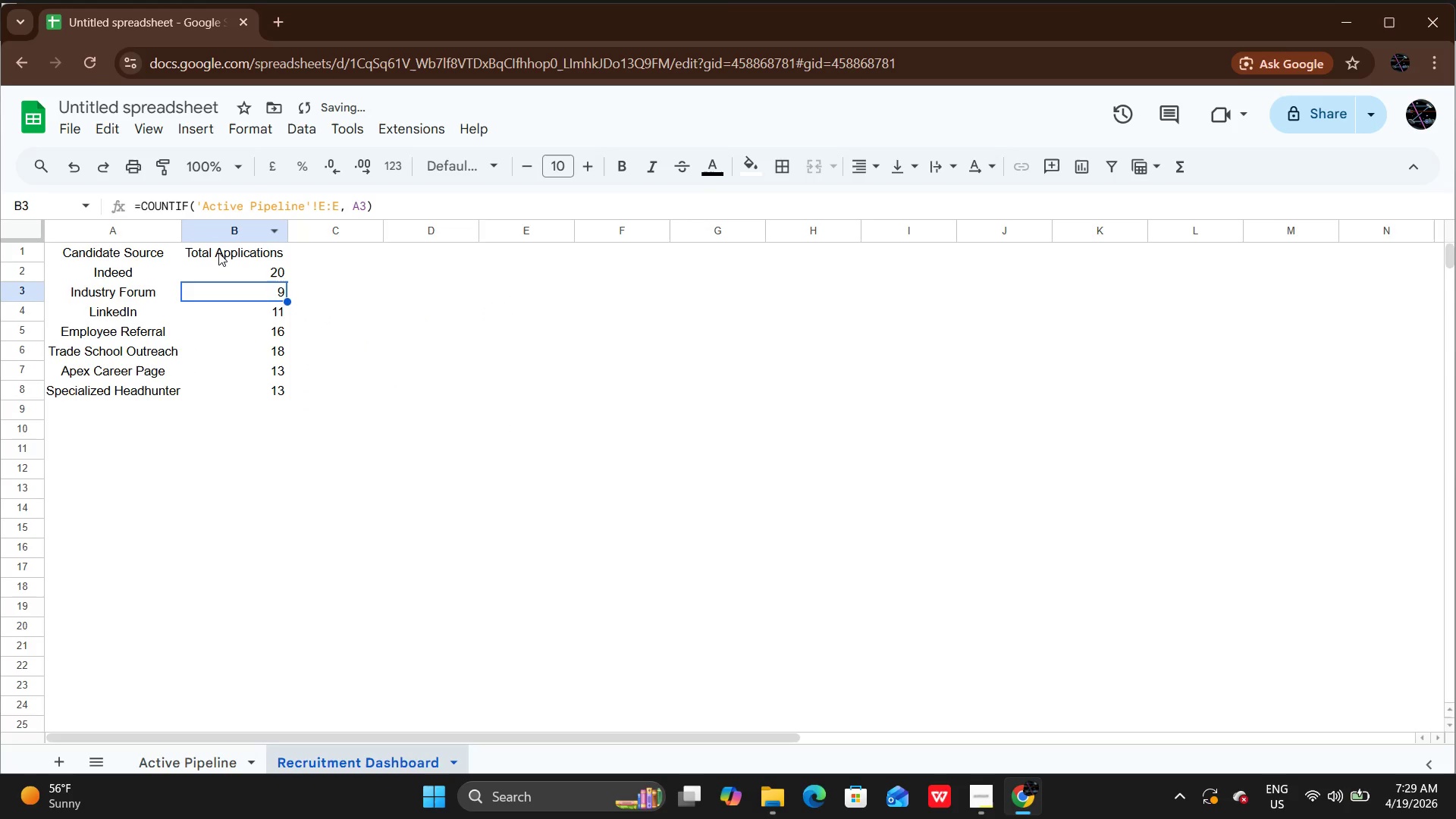 
left_click_drag(start_coordinate=[221, 249], to_coordinate=[234, 395])
 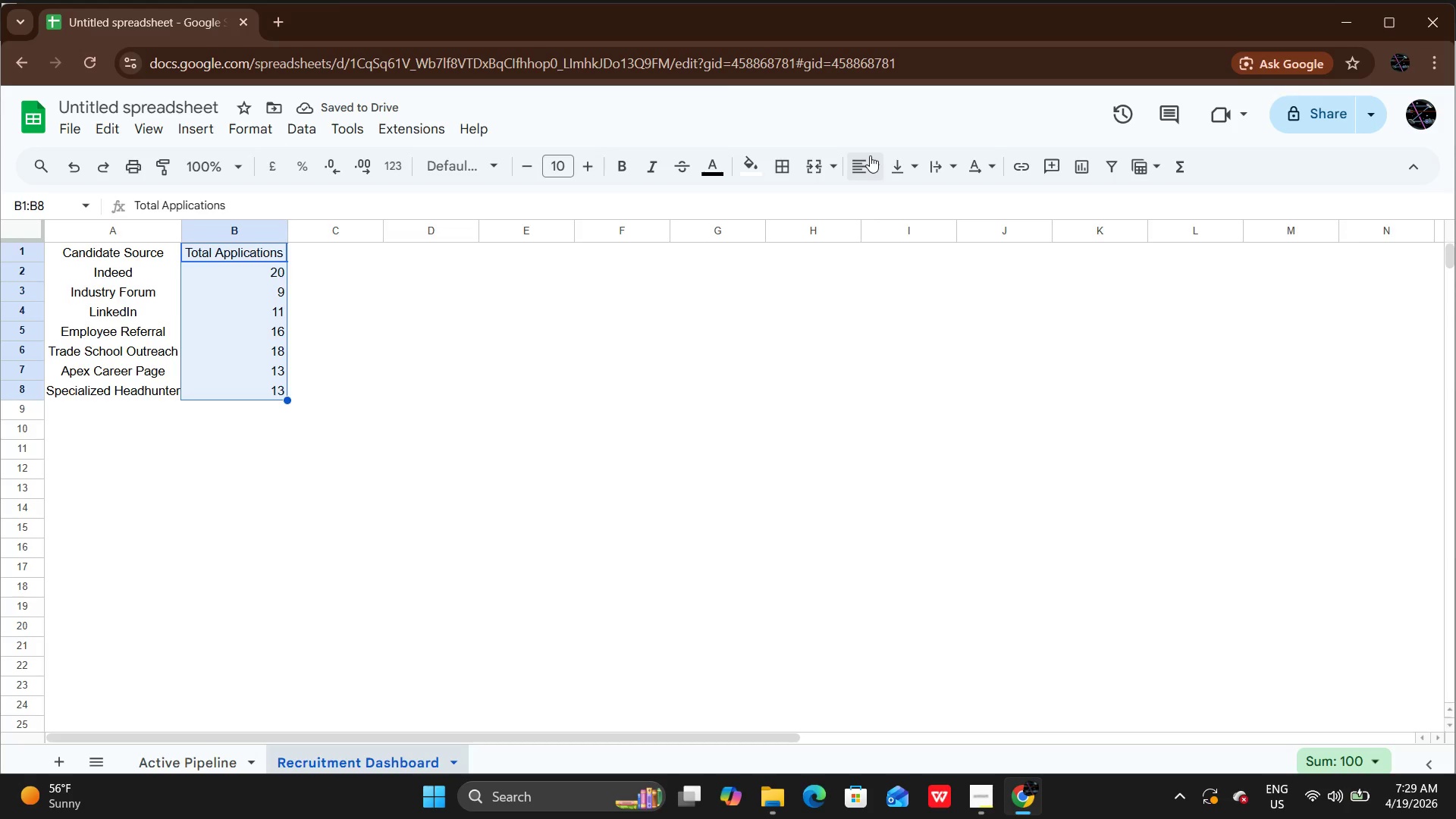 
left_click([870, 155])
 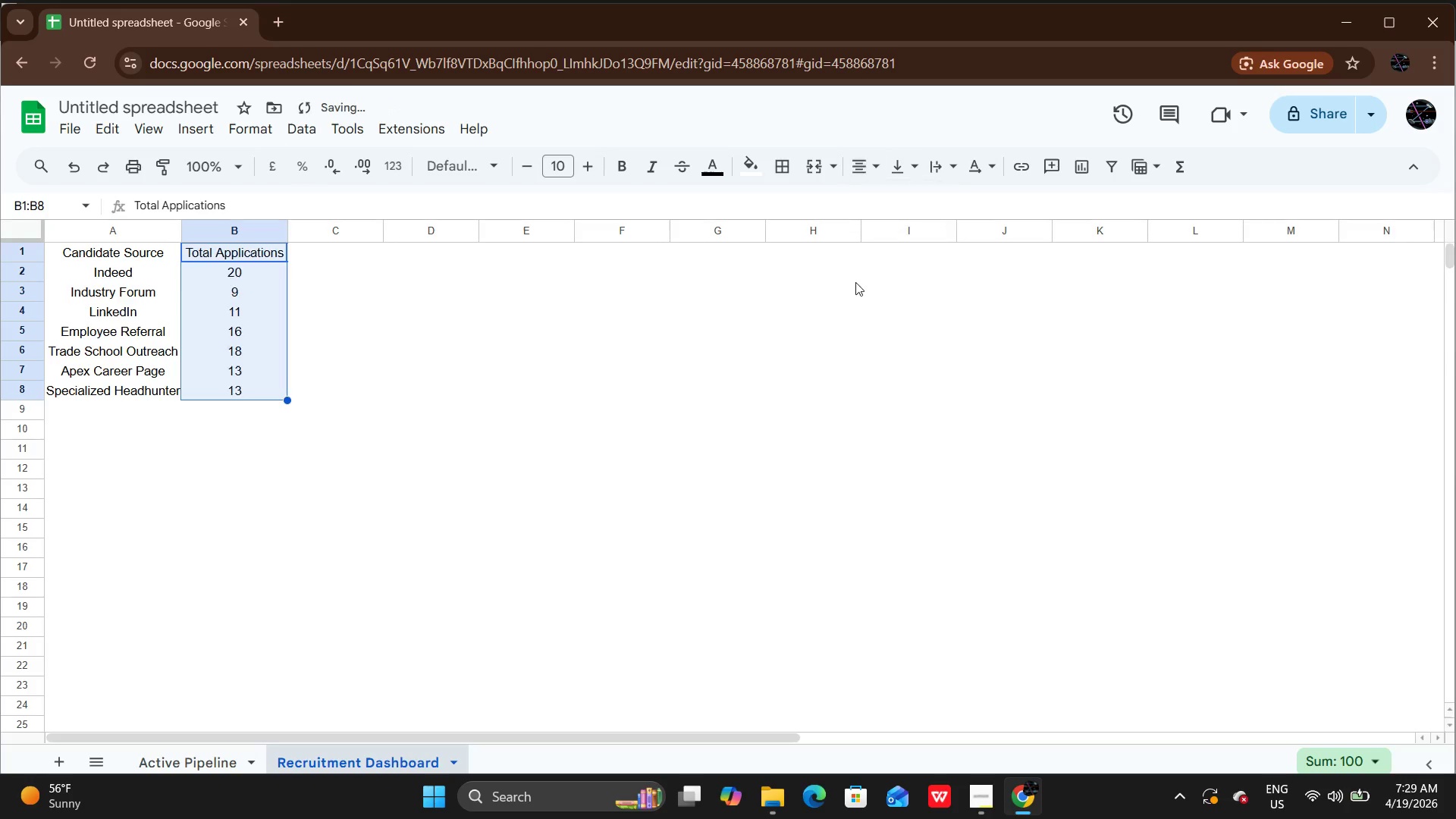 
double_click([720, 457])
 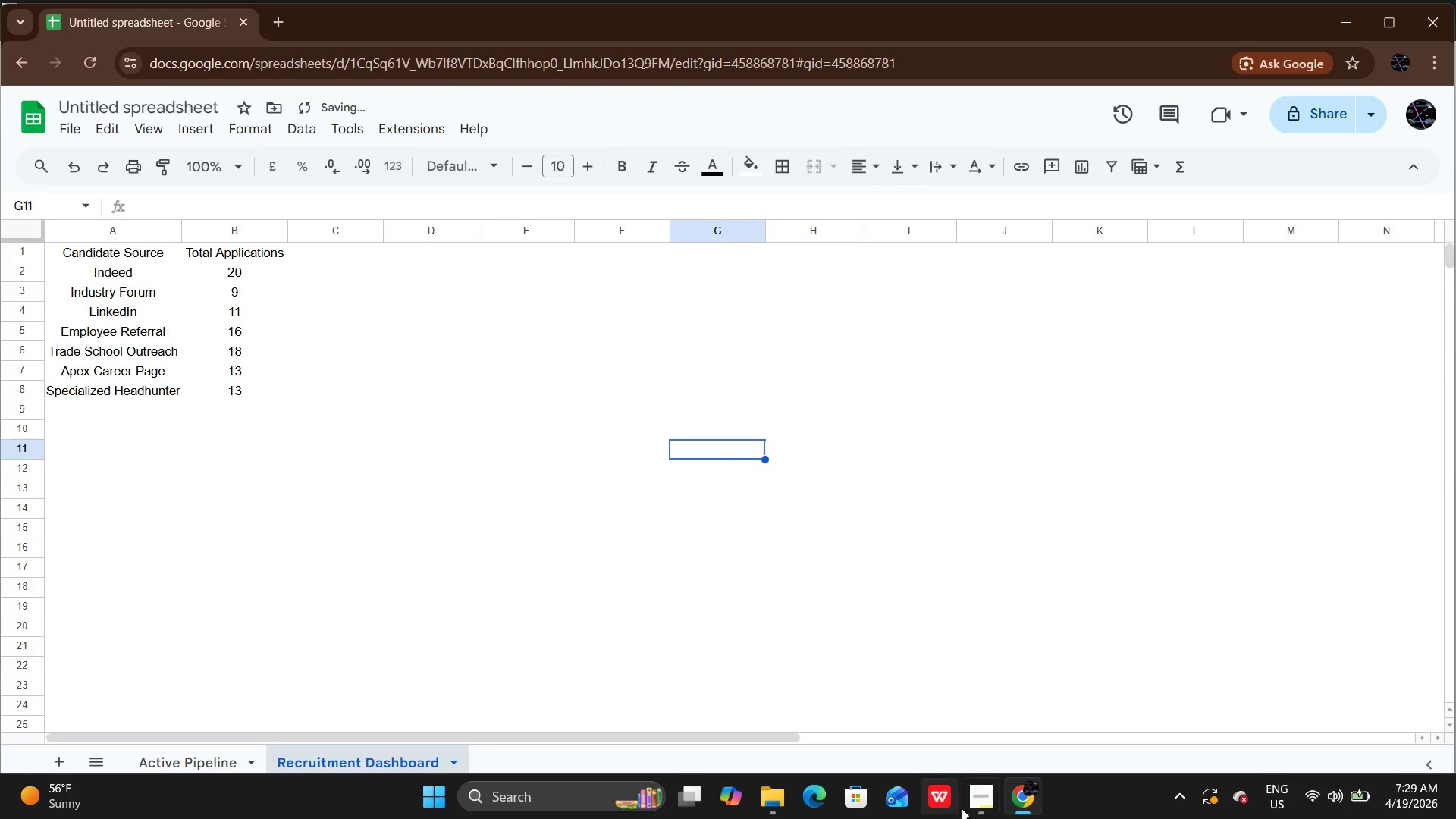 
mouse_move([1000, 795])
 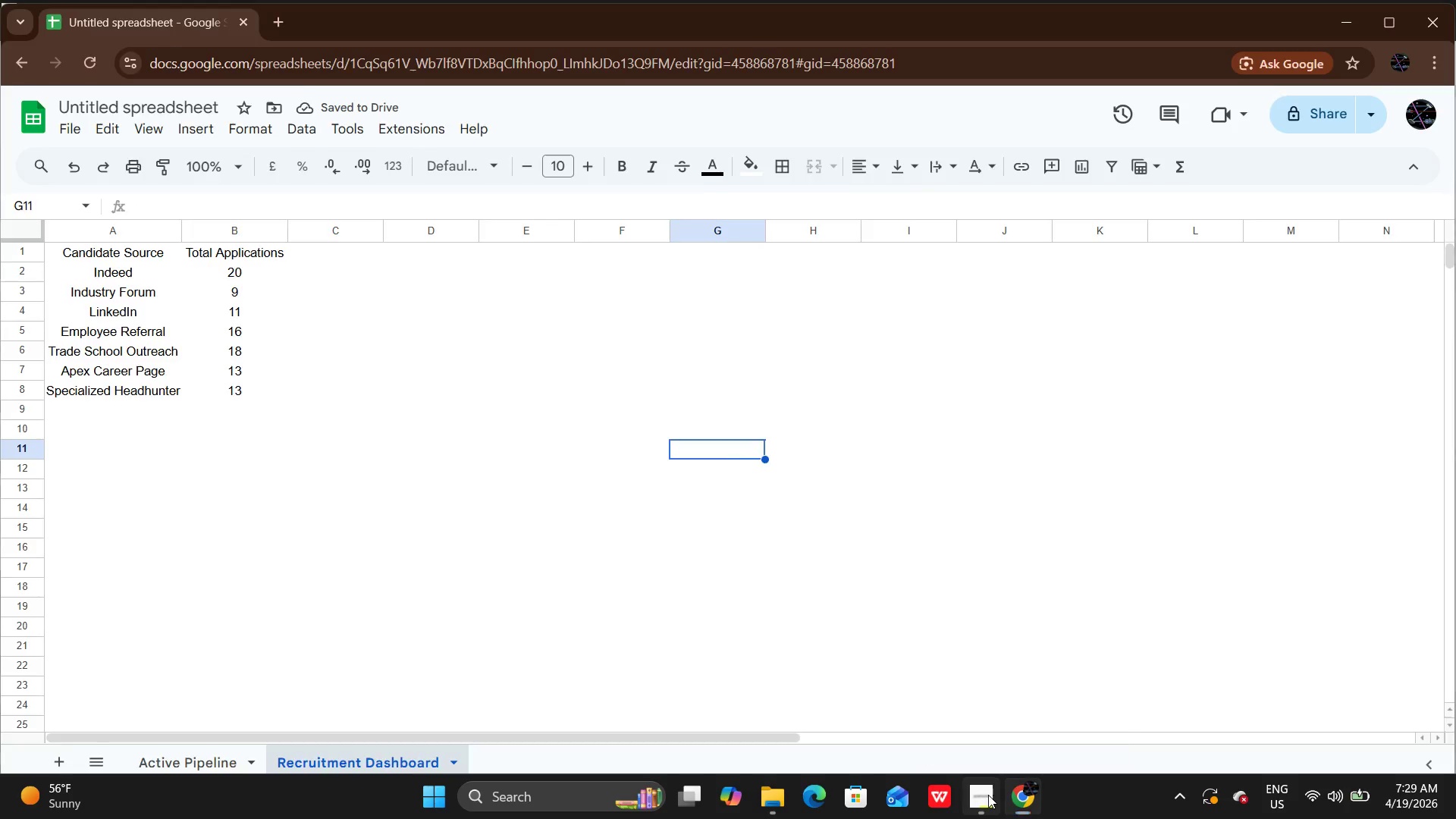 
left_click([988, 795])